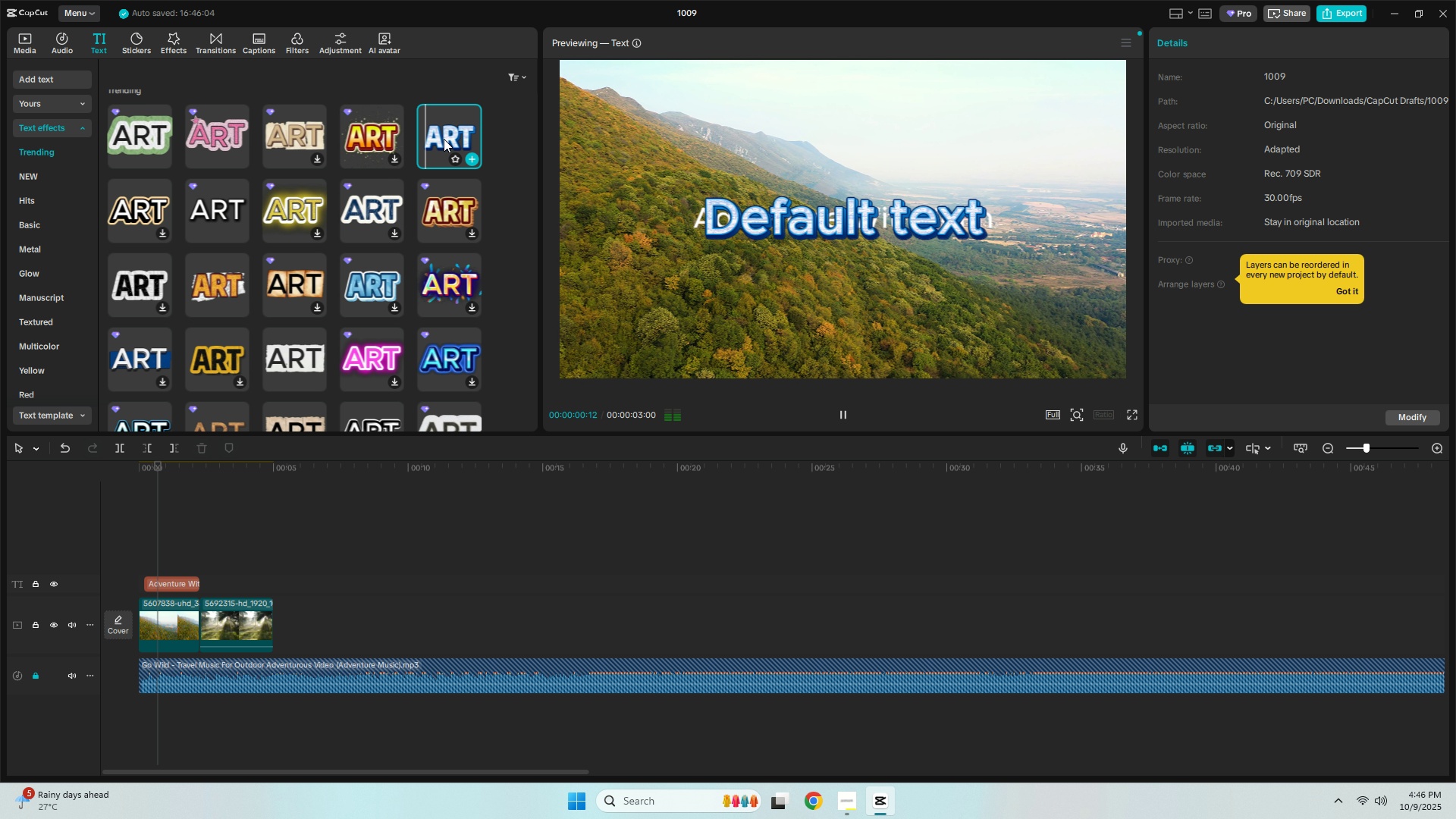 
key(Space)
 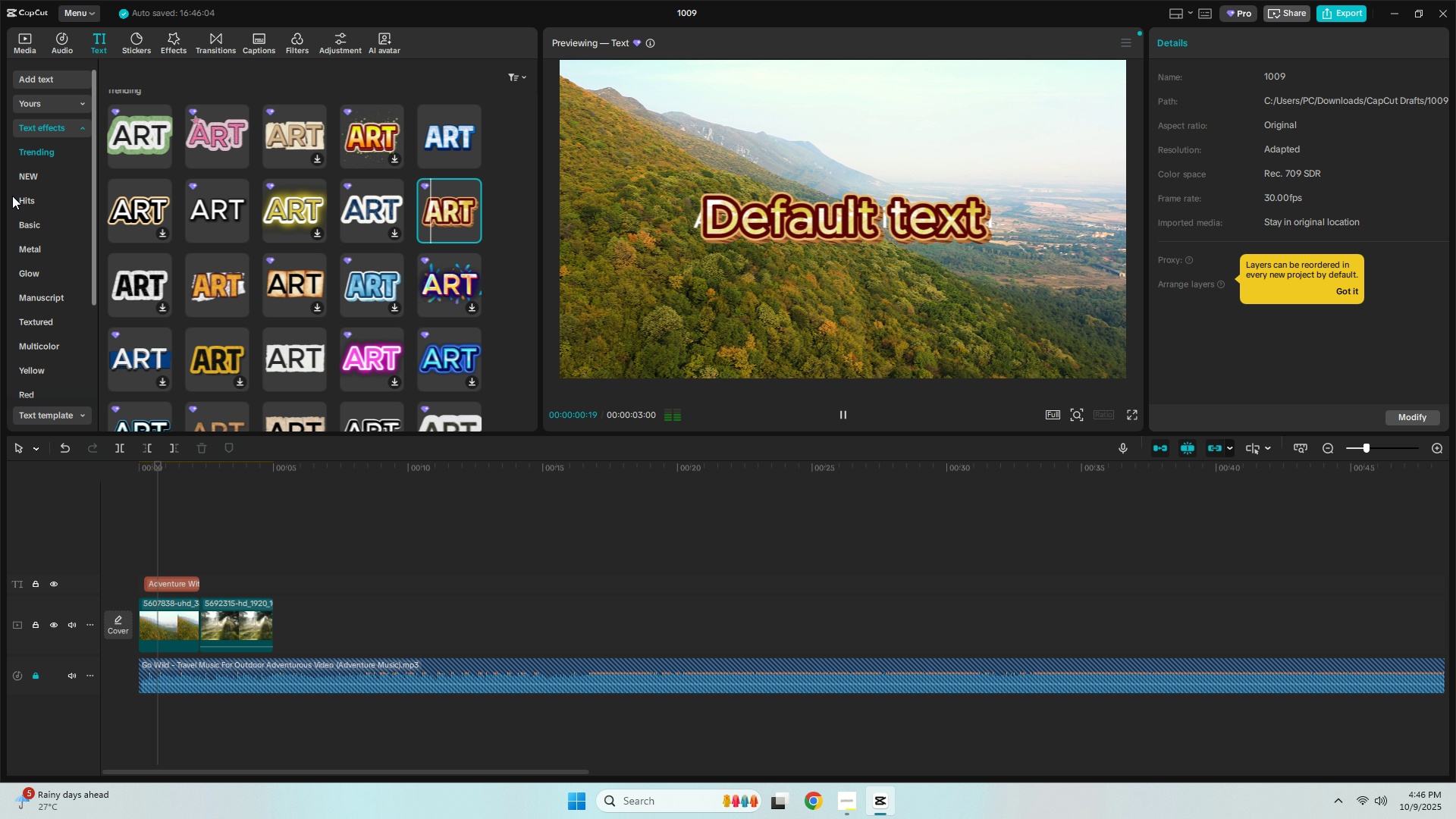 
double_click([26, 202])
 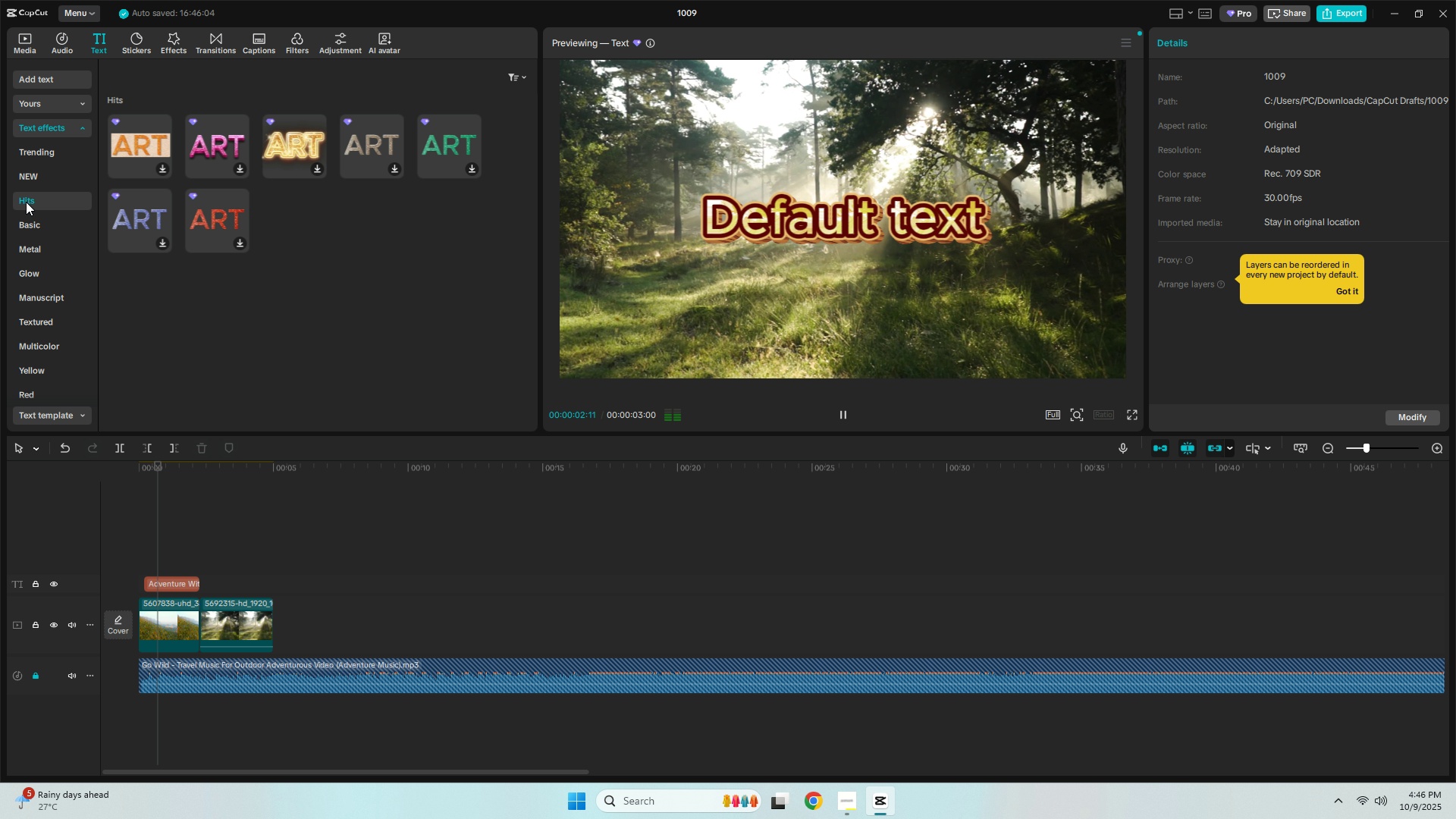 
key(Space)
 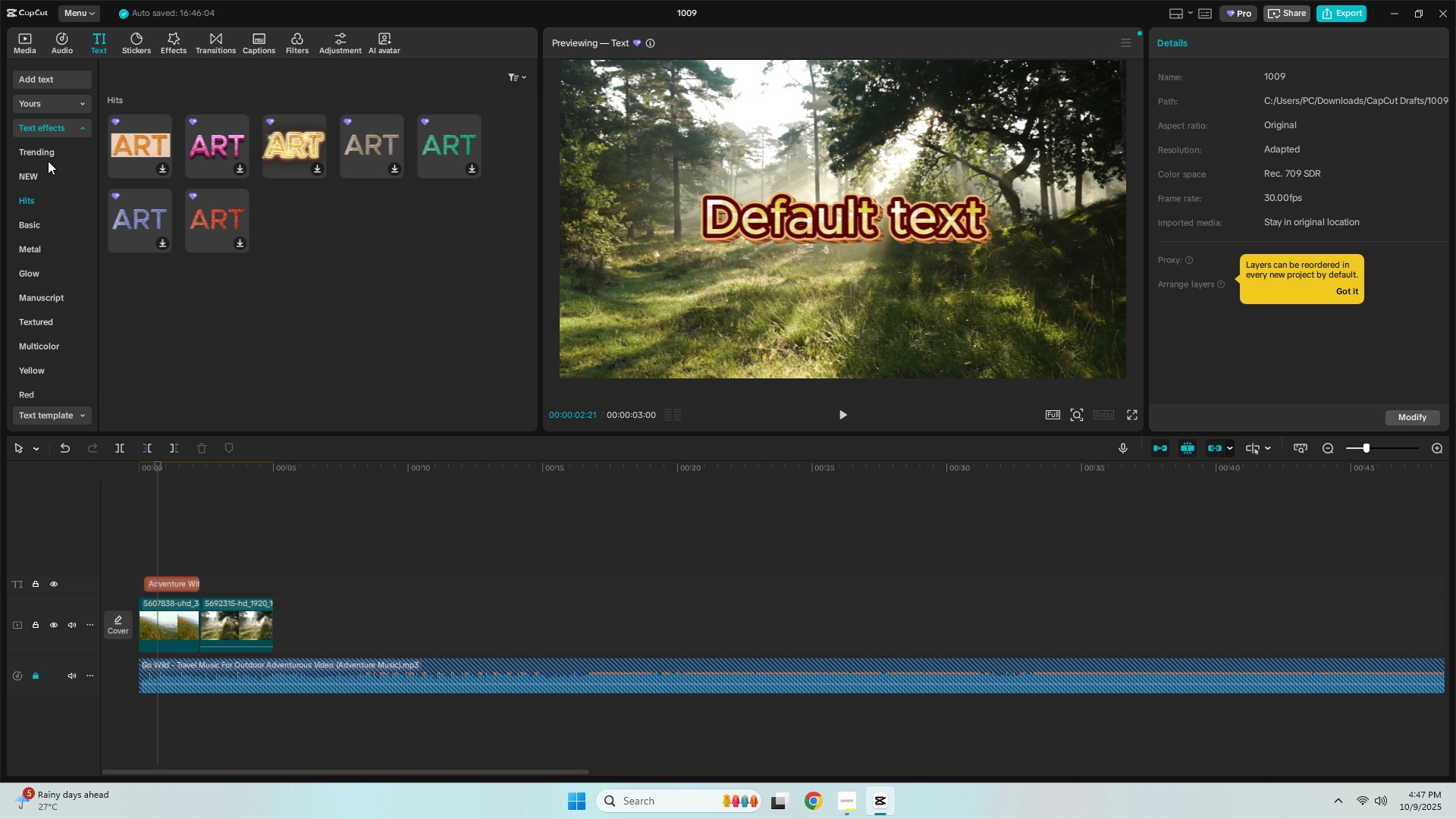 
left_click([49, 158])
 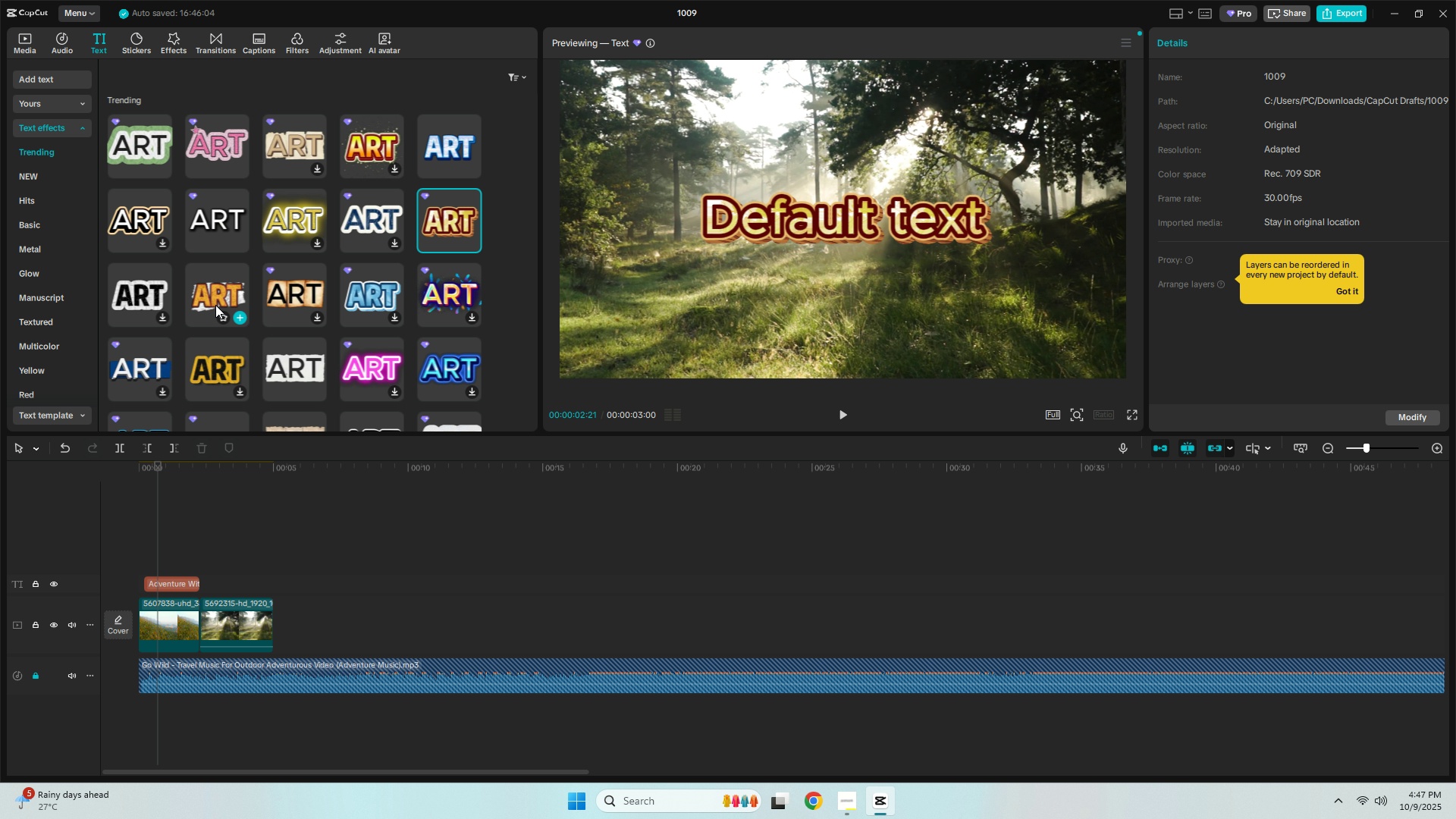 
left_click([205, 296])
 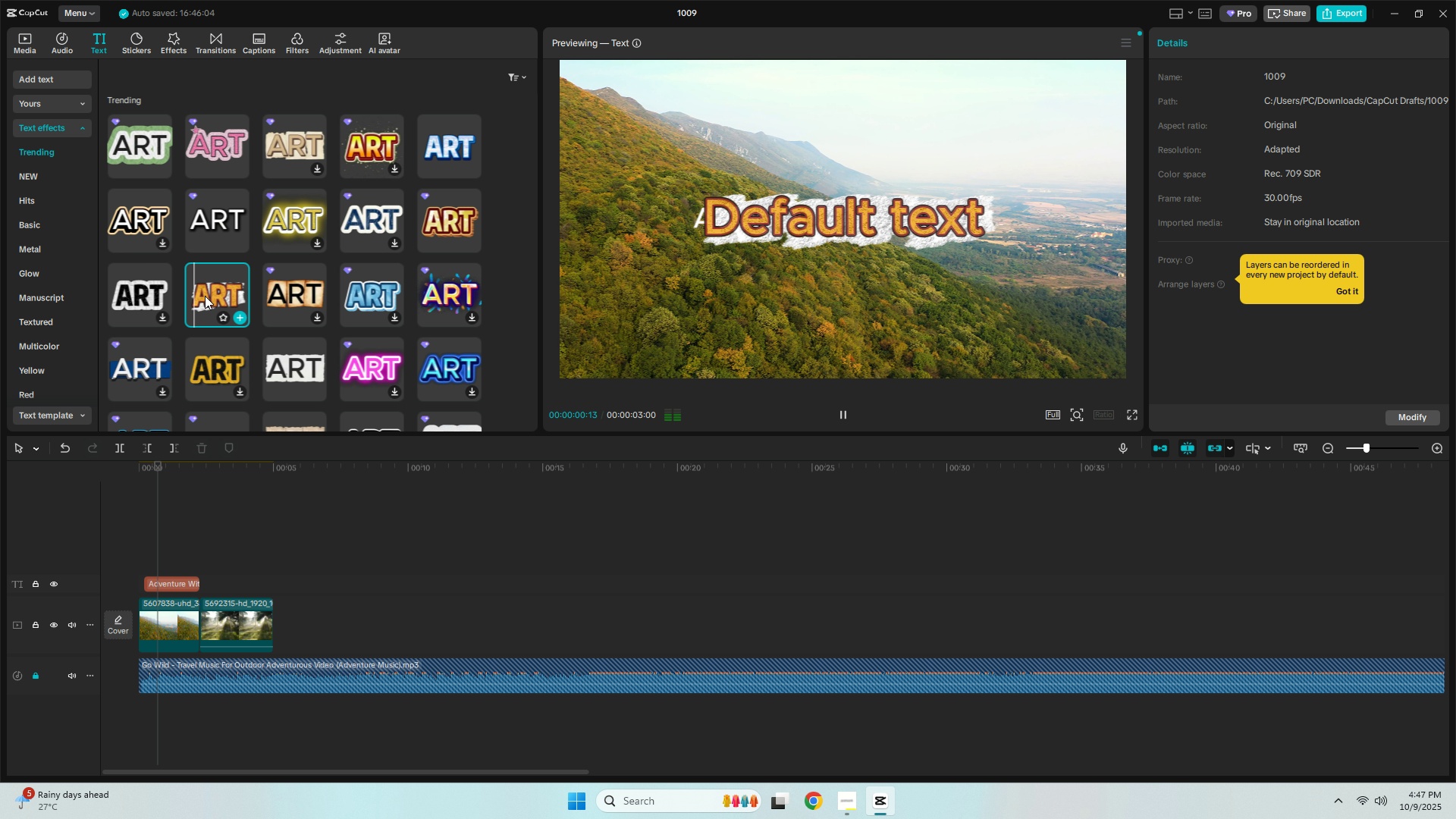 
key(Space)
 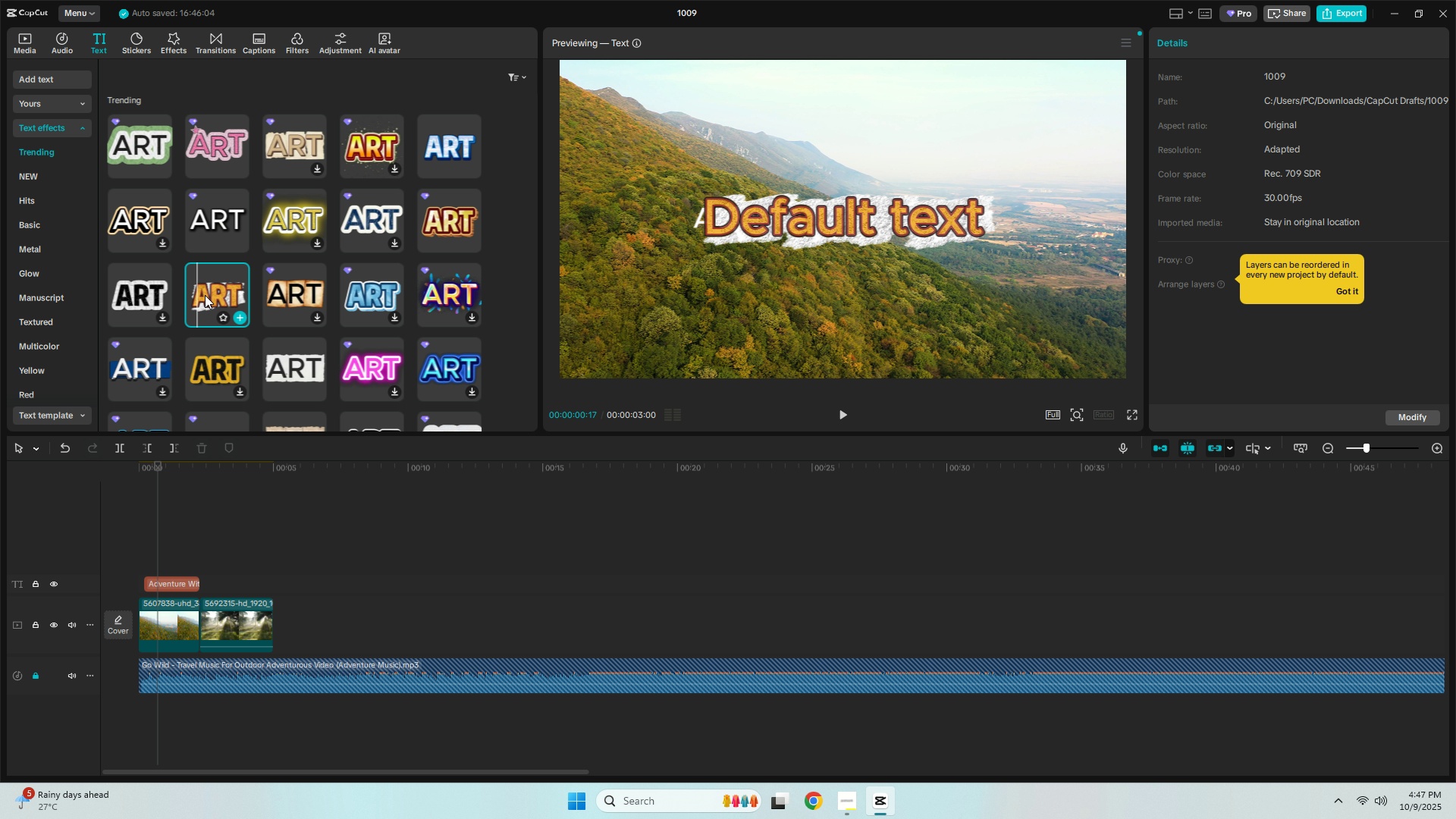 
left_click_drag(start_coordinate=[205, 295], to_coordinate=[207, 575])
 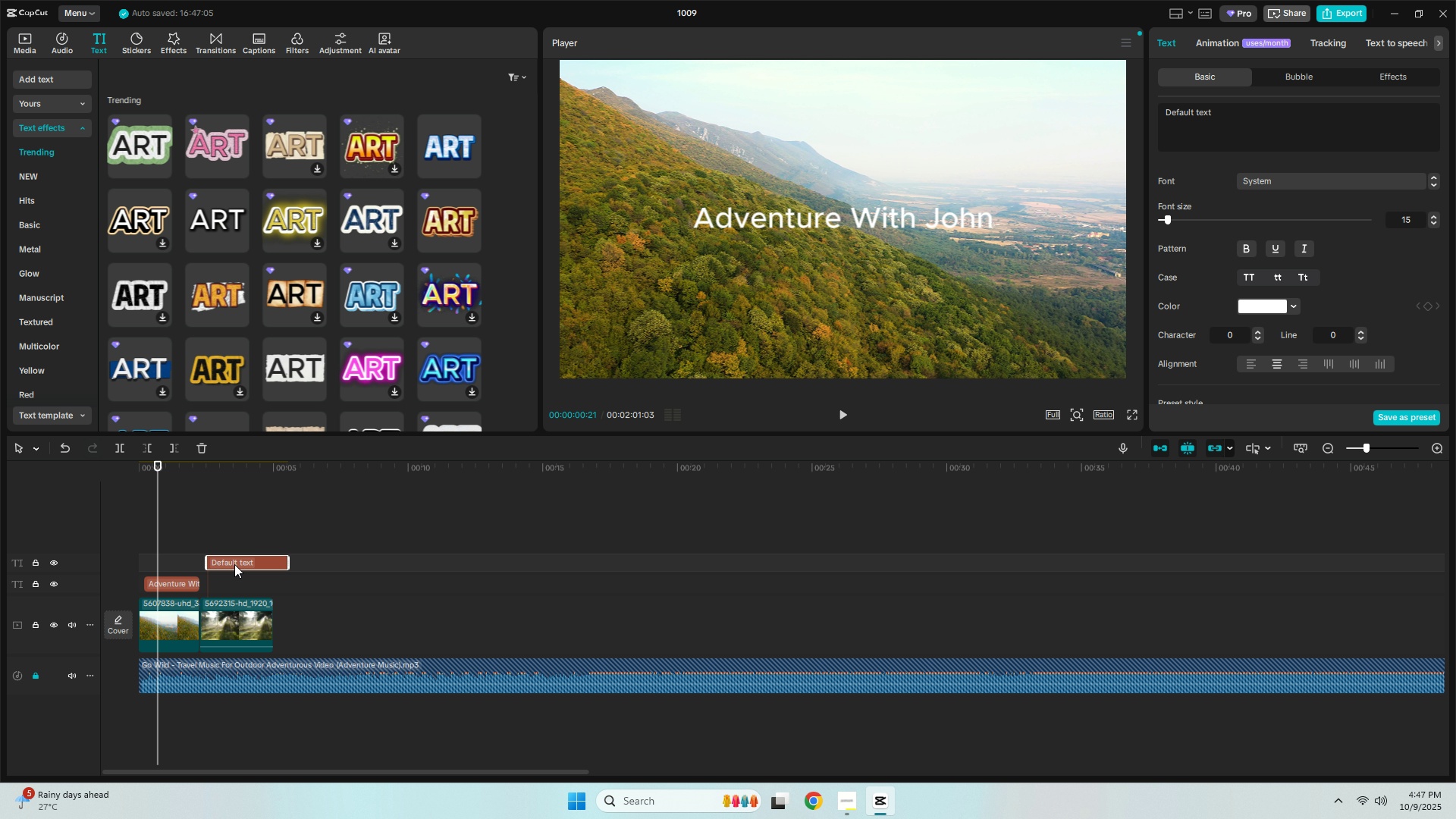 
left_click_drag(start_coordinate=[235, 559], to_coordinate=[190, 559])
 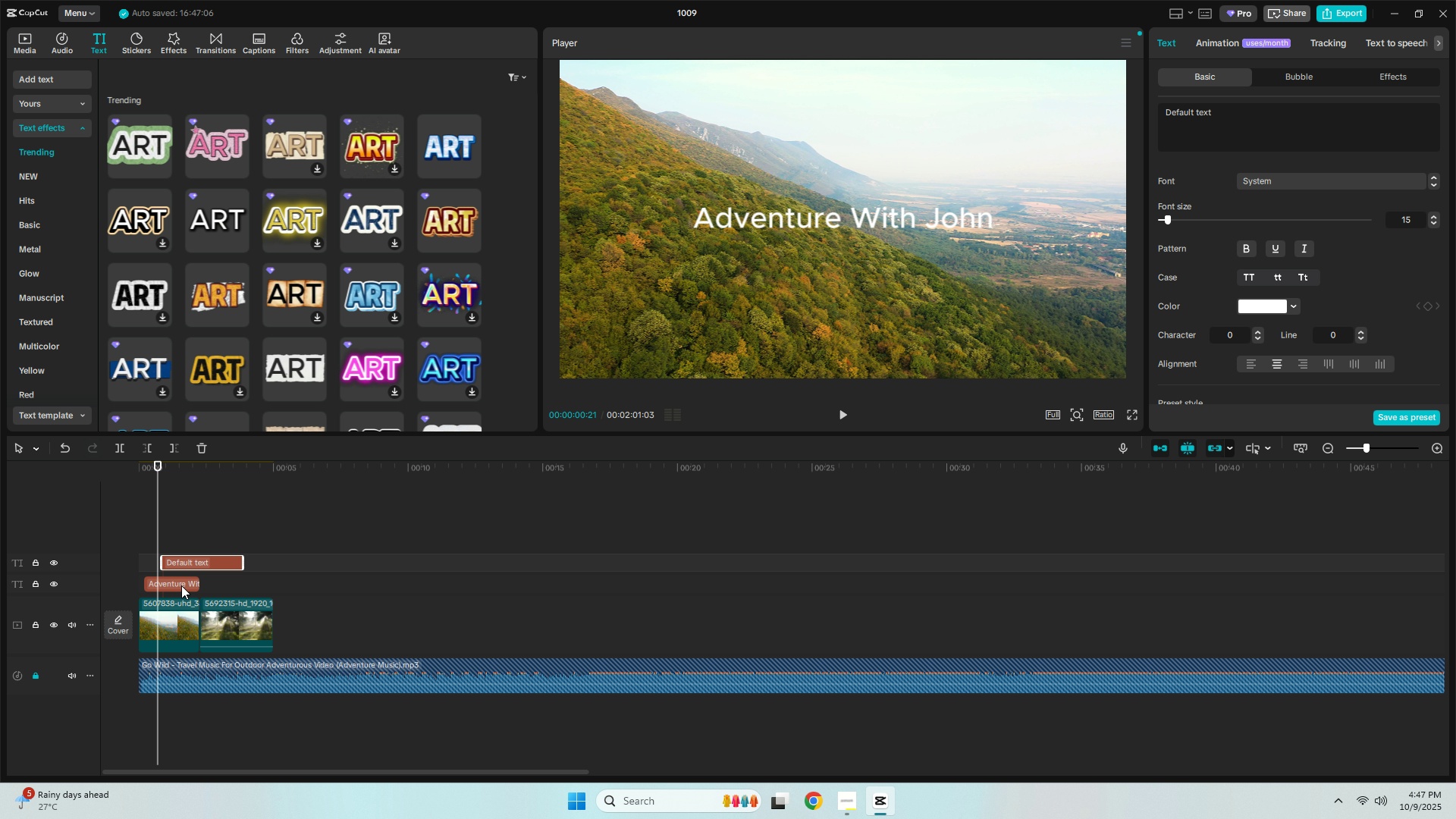 
left_click([181, 585])
 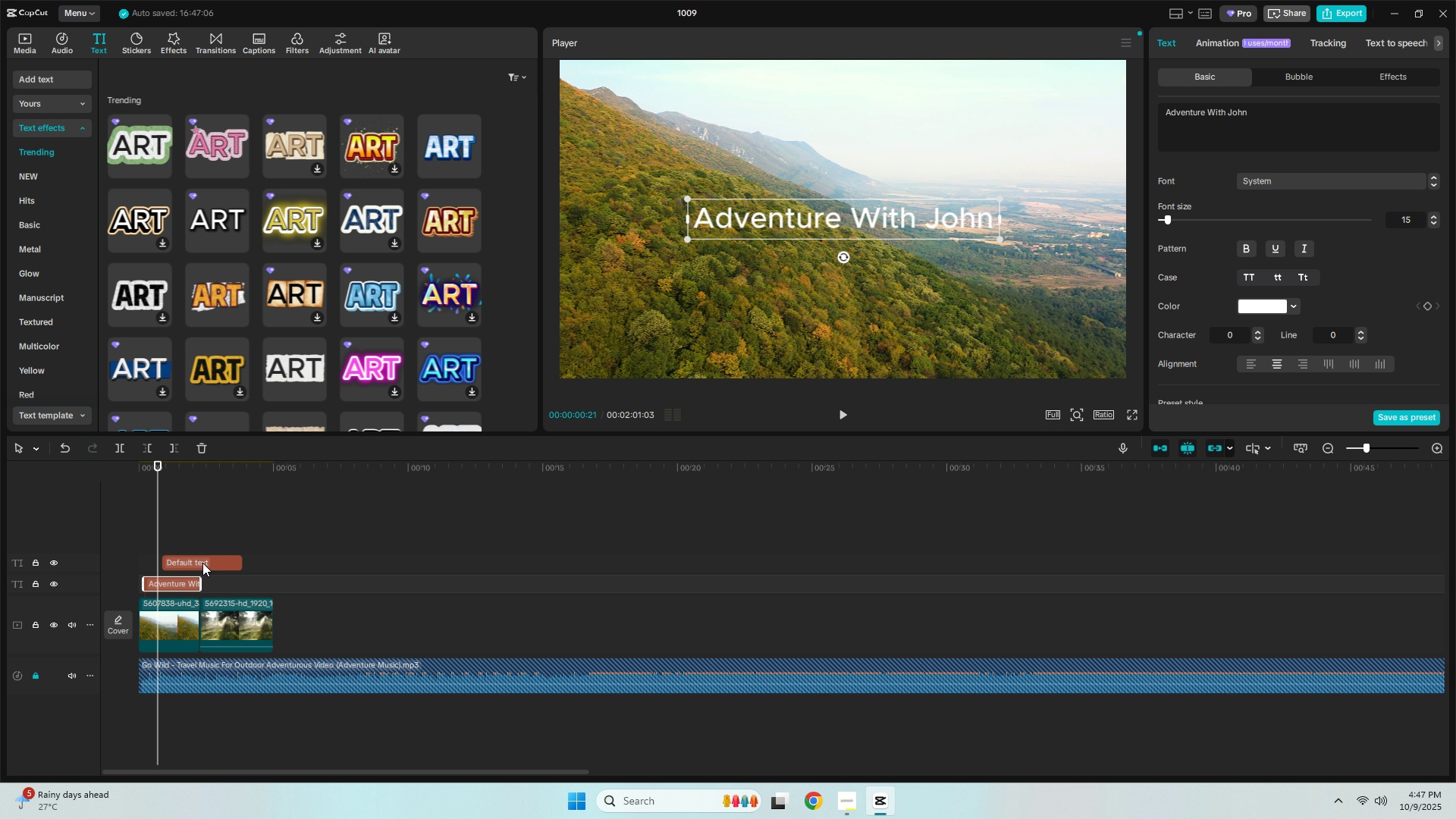 
key(Delete)
 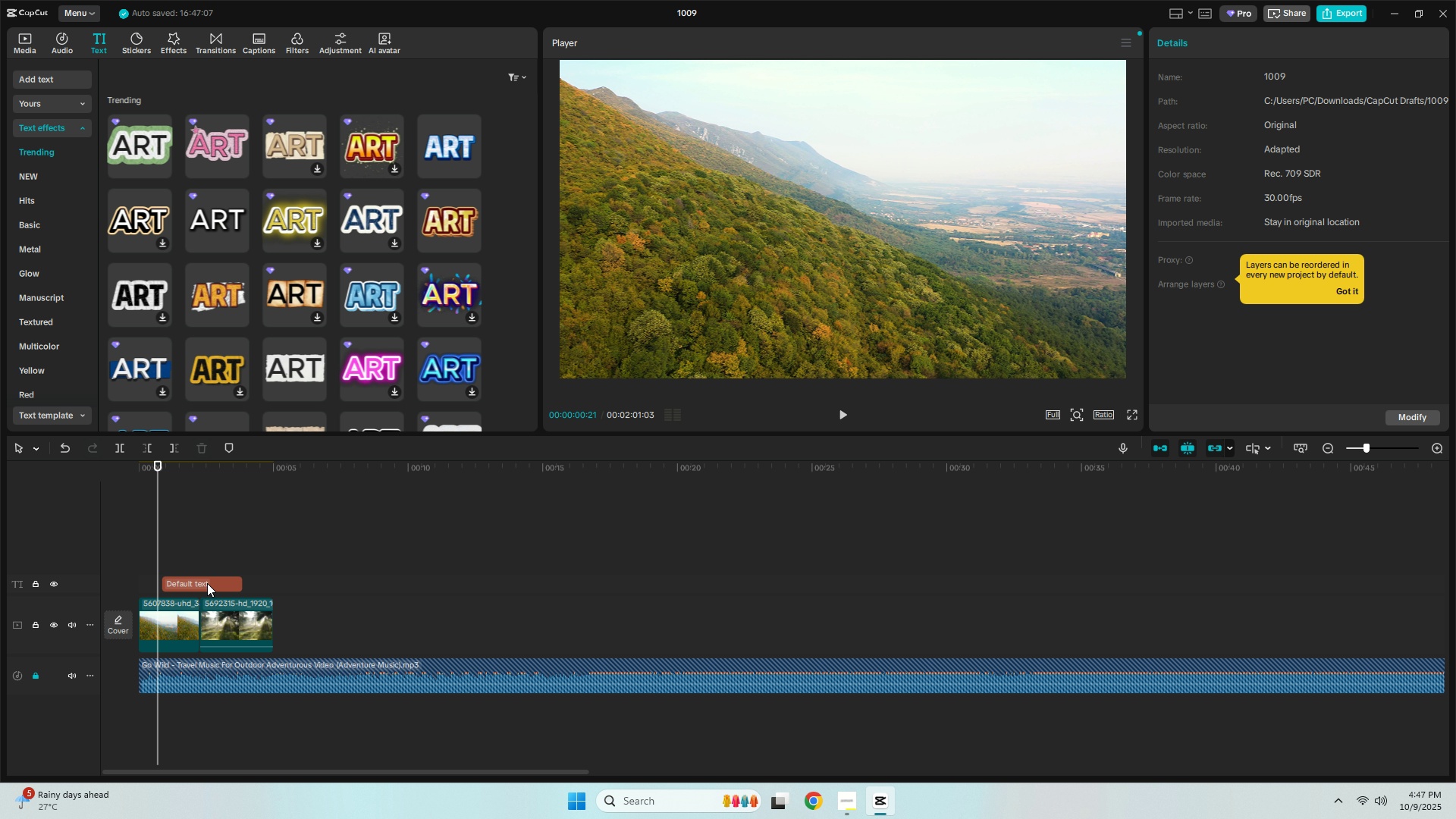 
left_click_drag(start_coordinate=[207, 584], to_coordinate=[180, 585])
 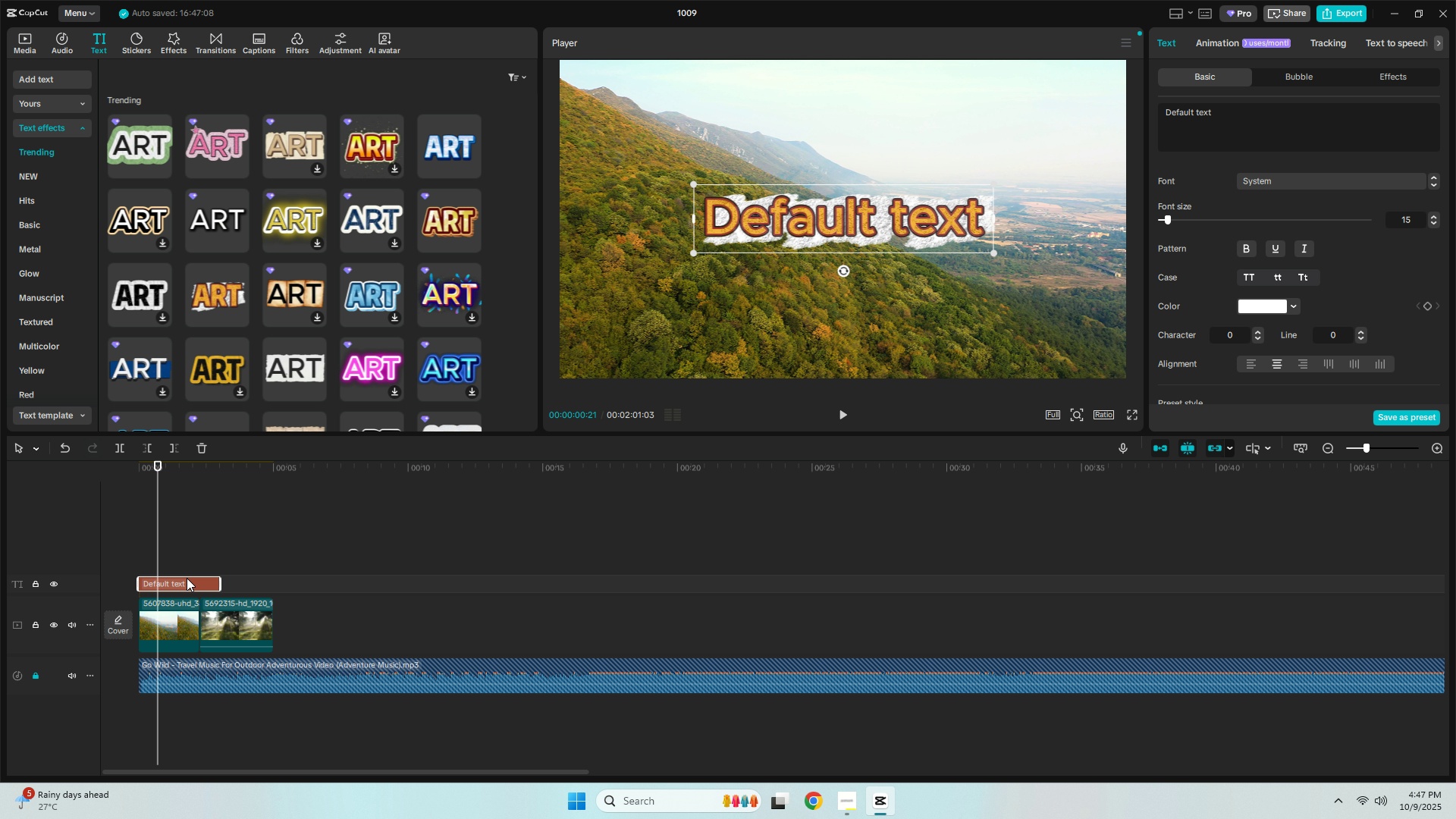 
left_click_drag(start_coordinate=[187, 578], to_coordinate=[196, 582])
 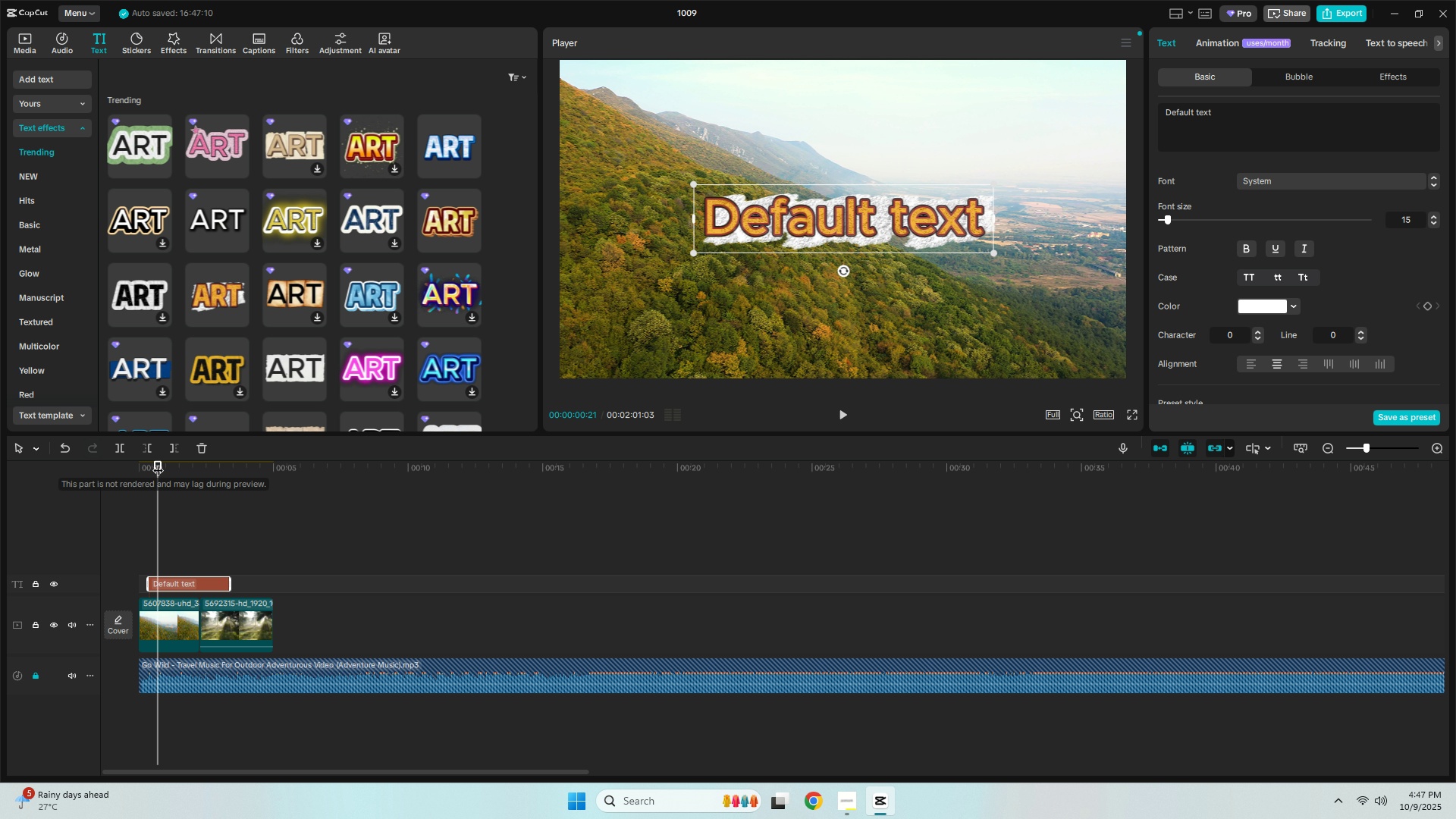 
left_click_drag(start_coordinate=[158, 463], to_coordinate=[138, 465])
 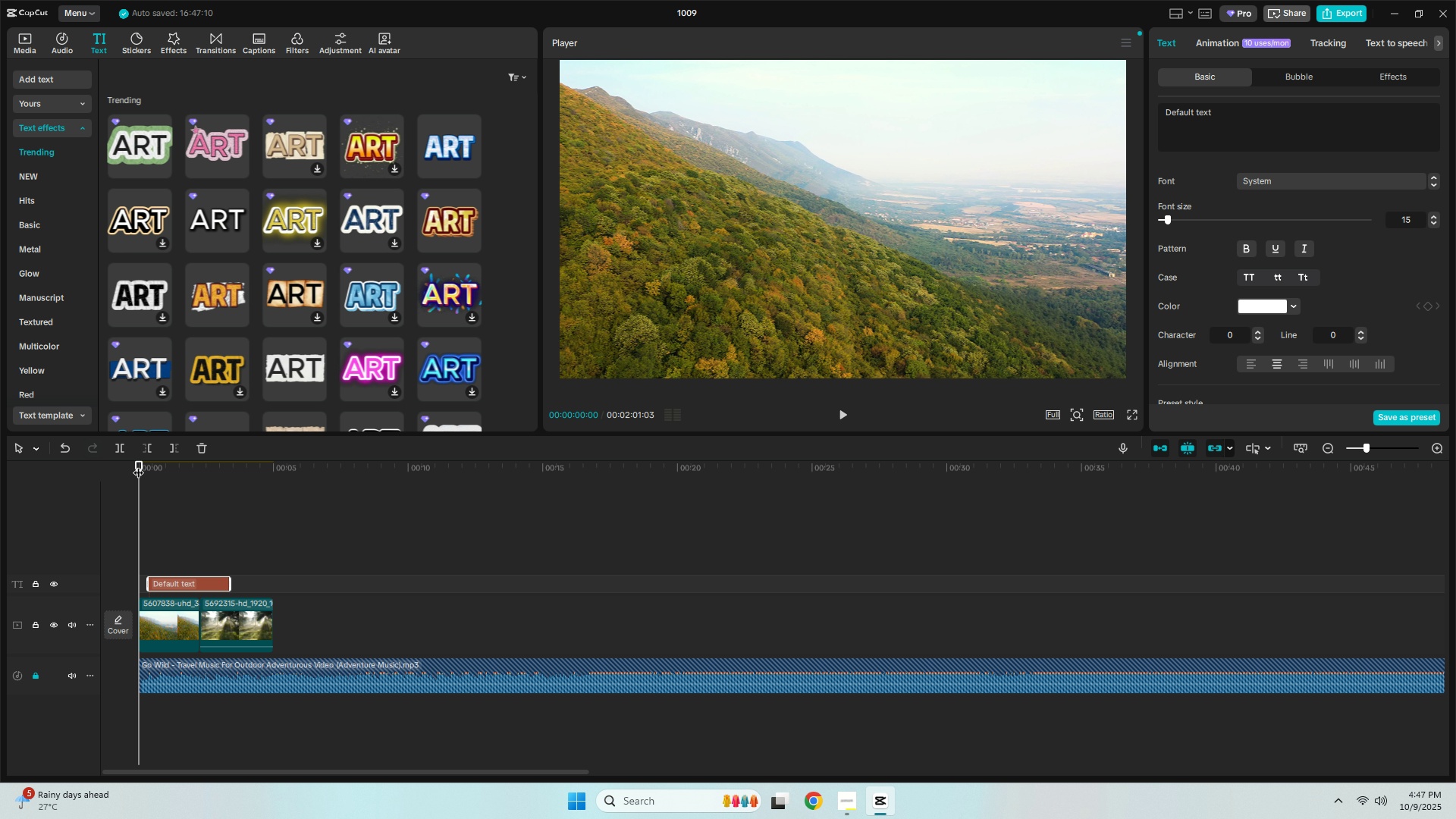 
key(Space)
 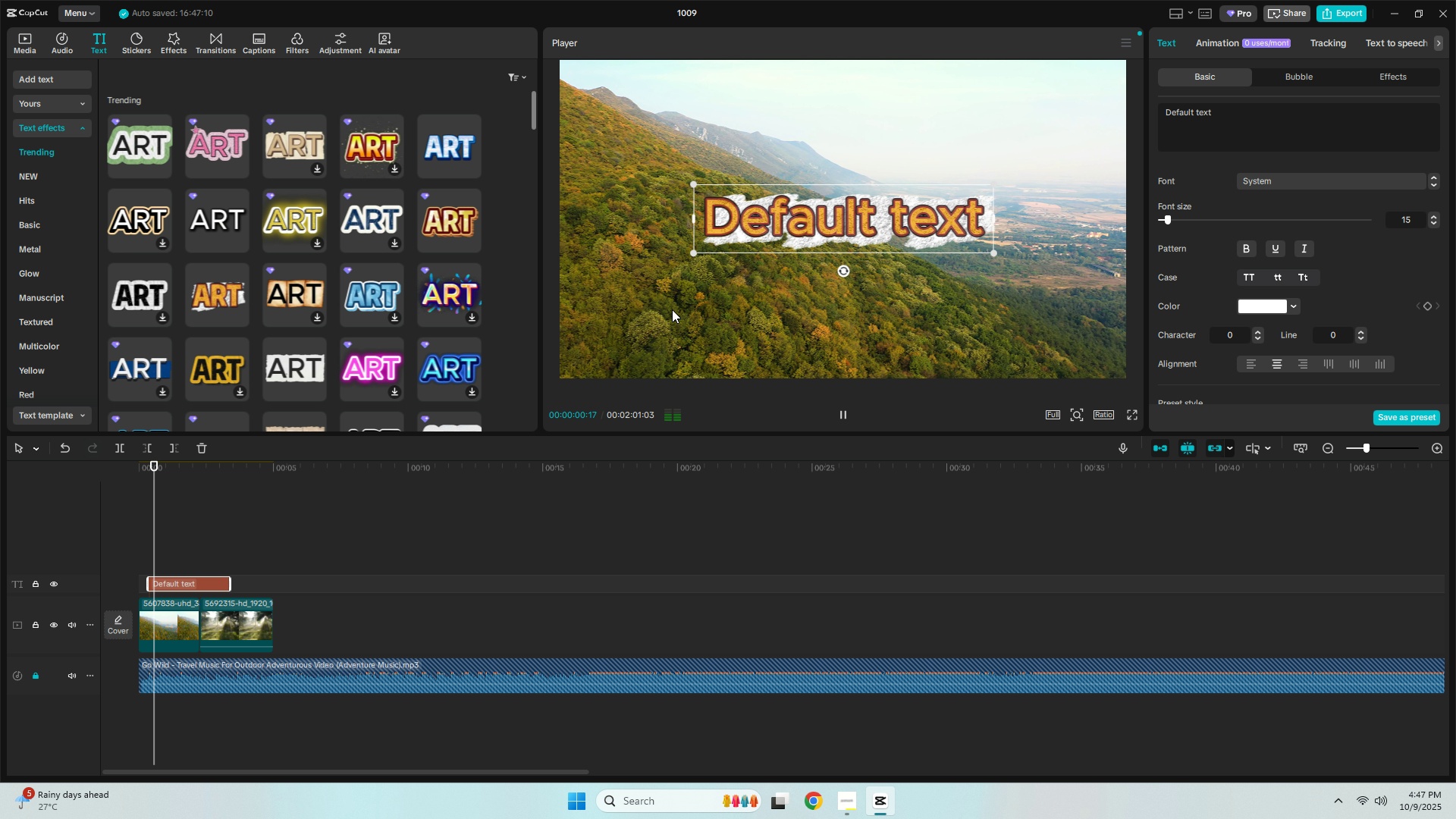 
key(Space)
 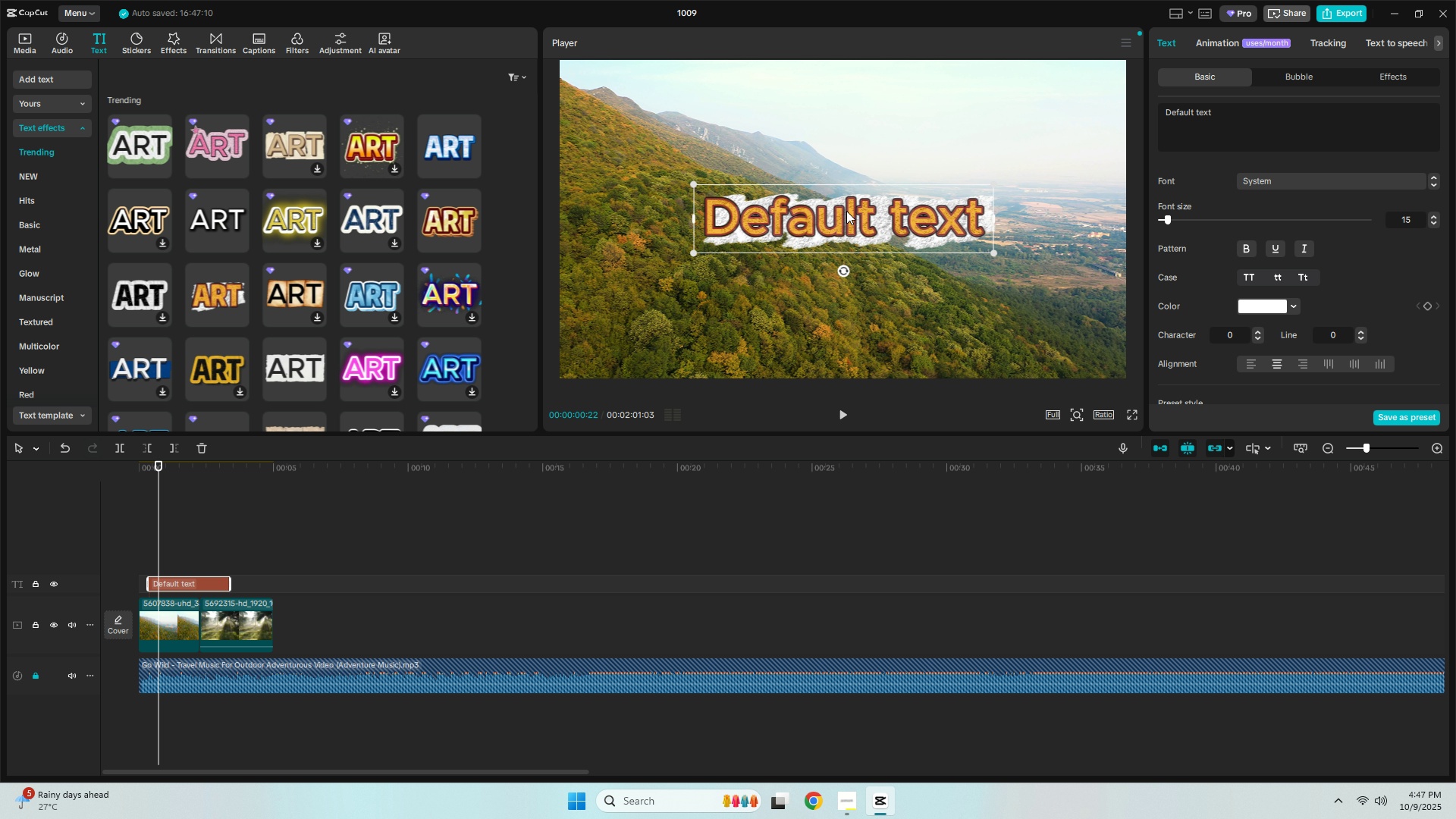 
double_click([849, 211])
 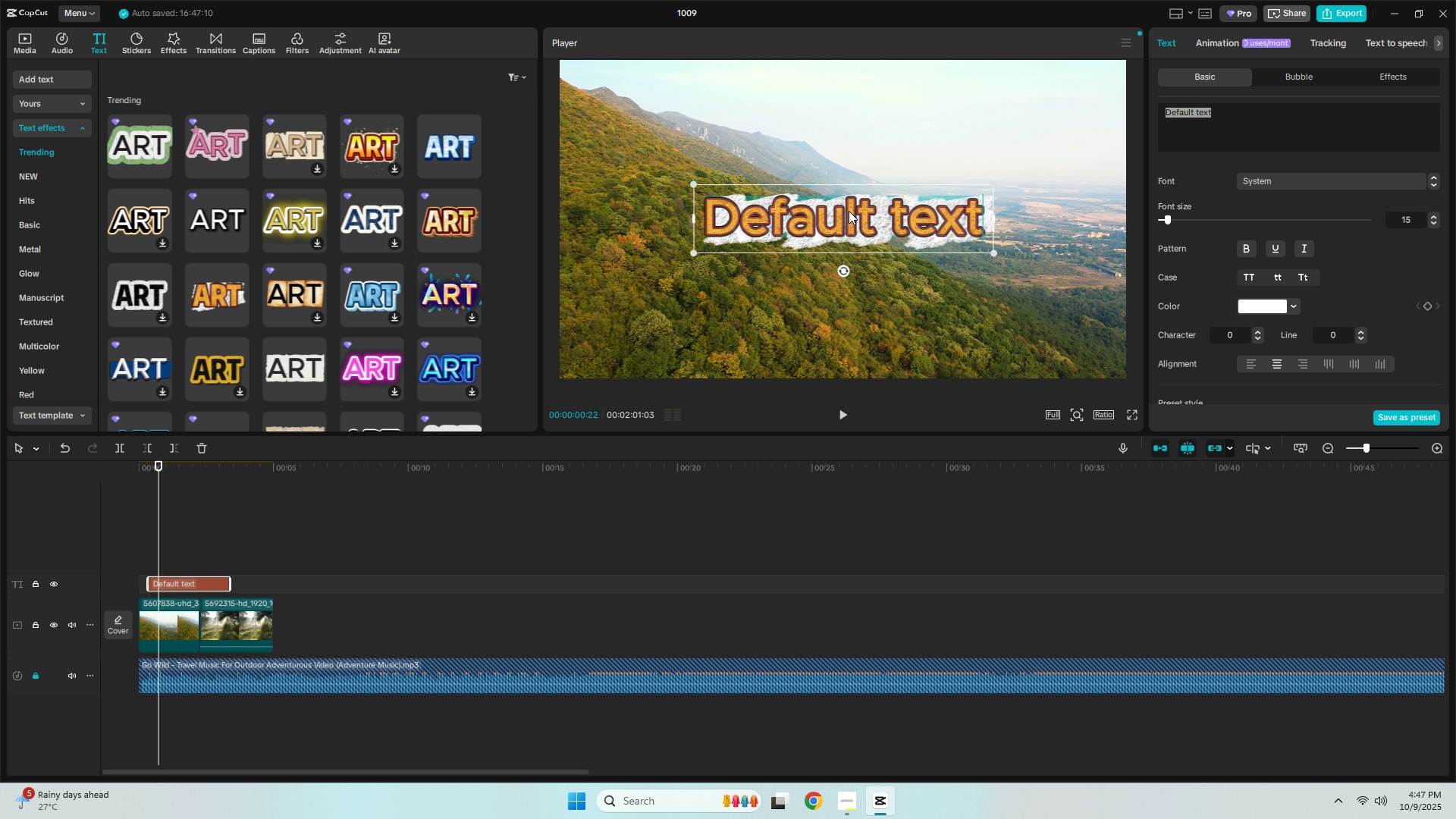 
triple_click([849, 211])
 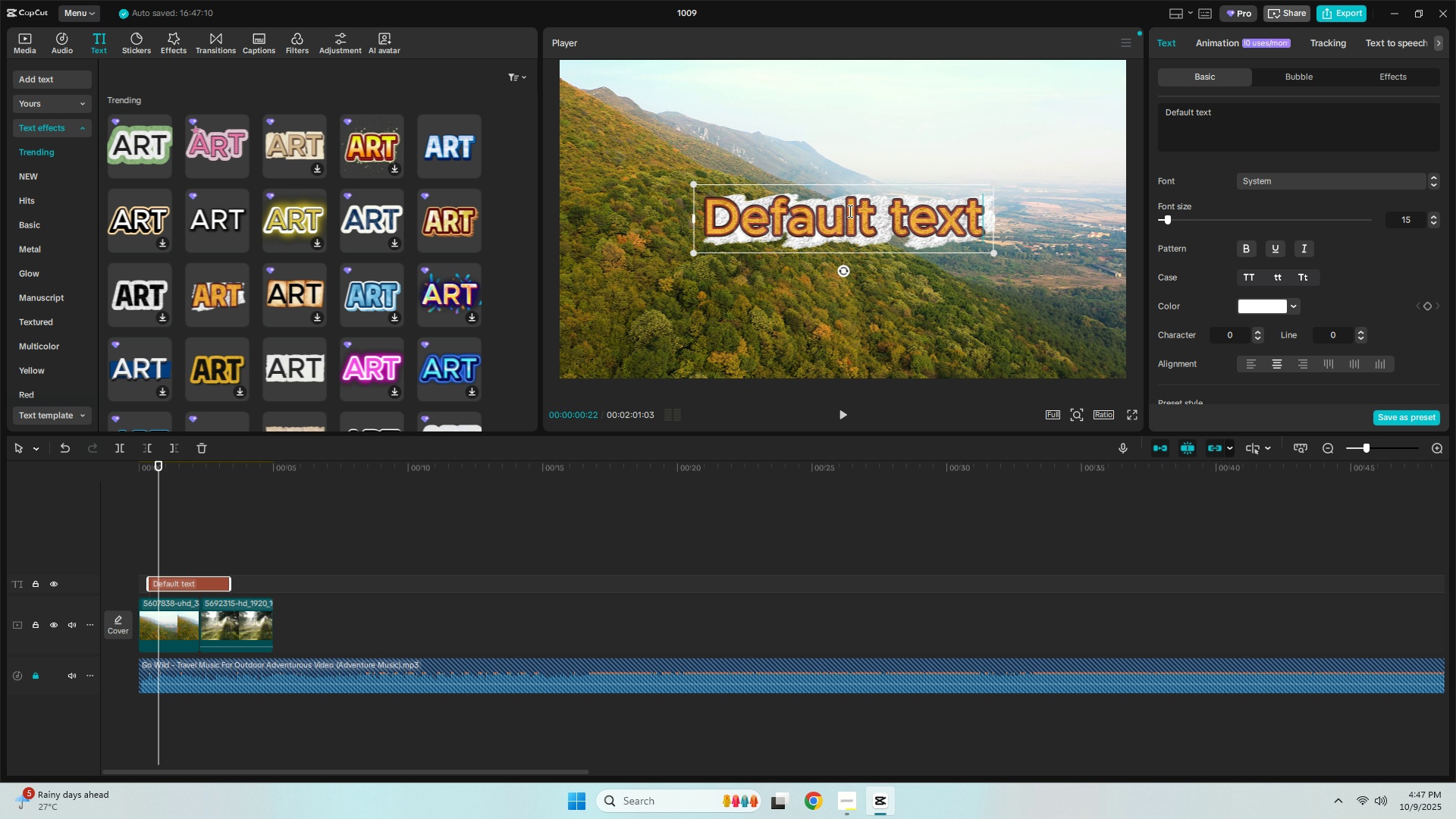 
triple_click([849, 211])
 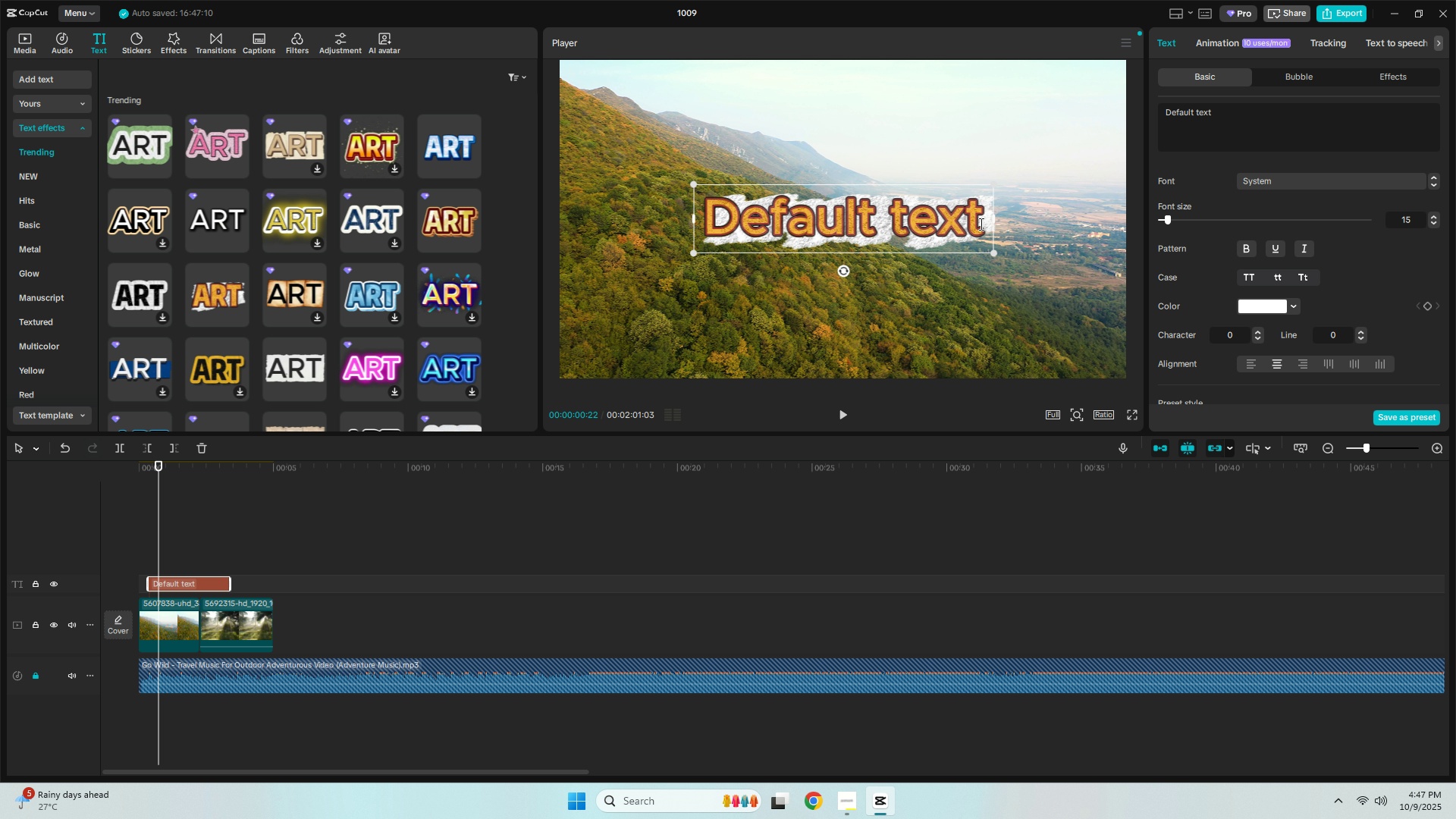 
left_click_drag(start_coordinate=[984, 223], to_coordinate=[620, 241])
 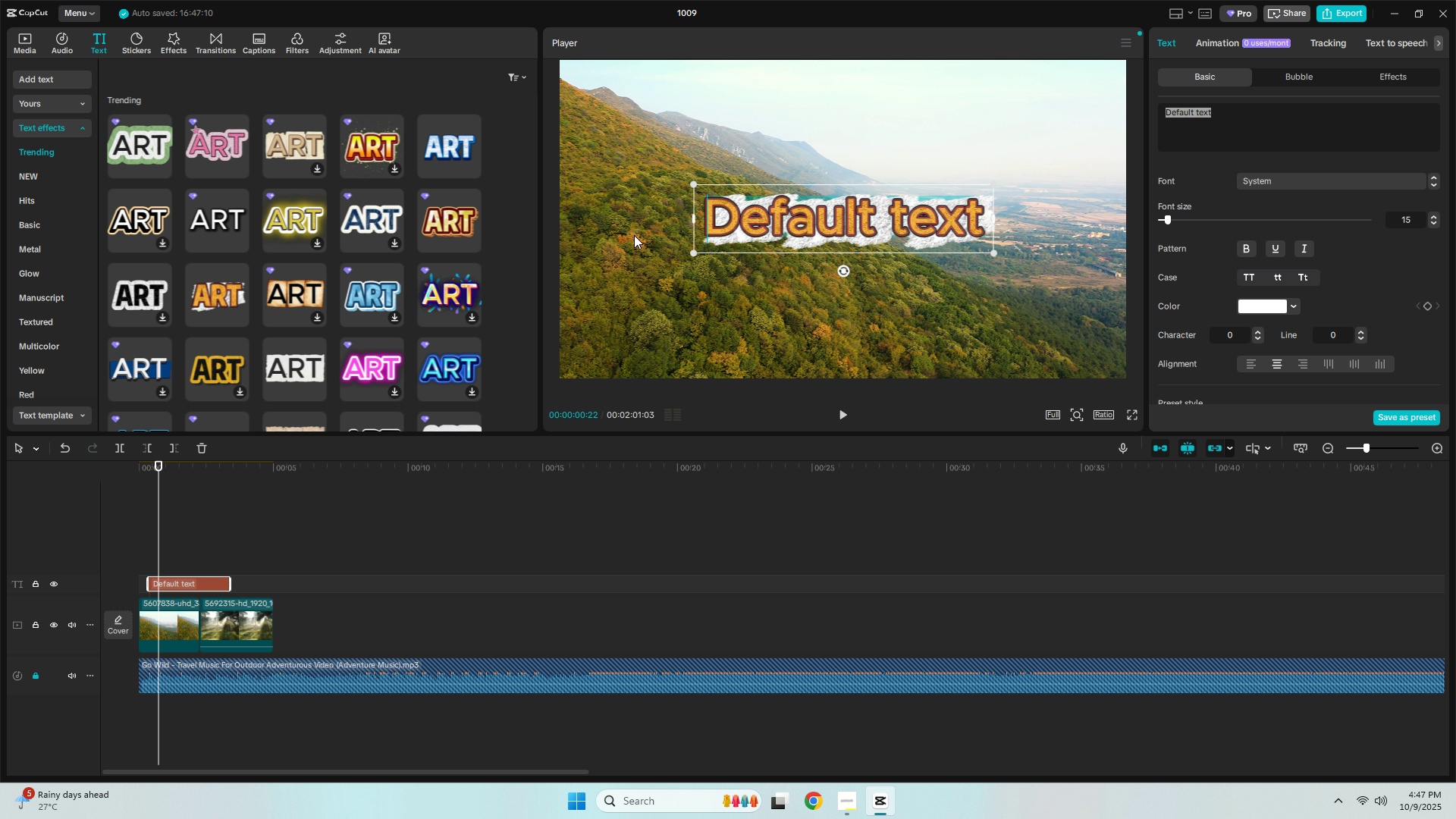 
type(ad)
key(Backspace)
key(Backspace)
type(Av)
key(Backspace)
type(dvn)
key(Backspace)
type(enture With John)
 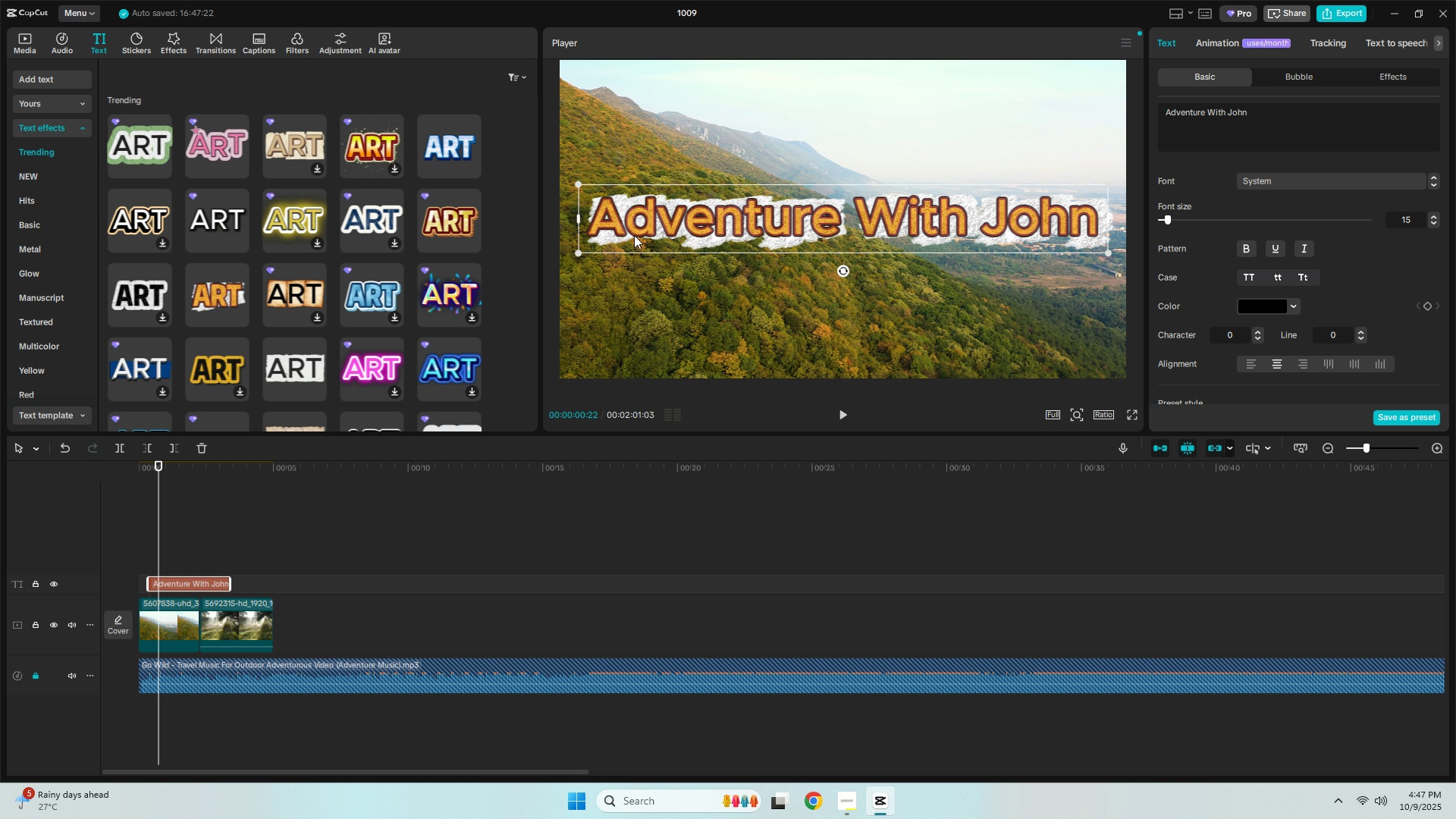 
left_click_drag(start_coordinate=[1107, 250], to_coordinate=[969, 217])
 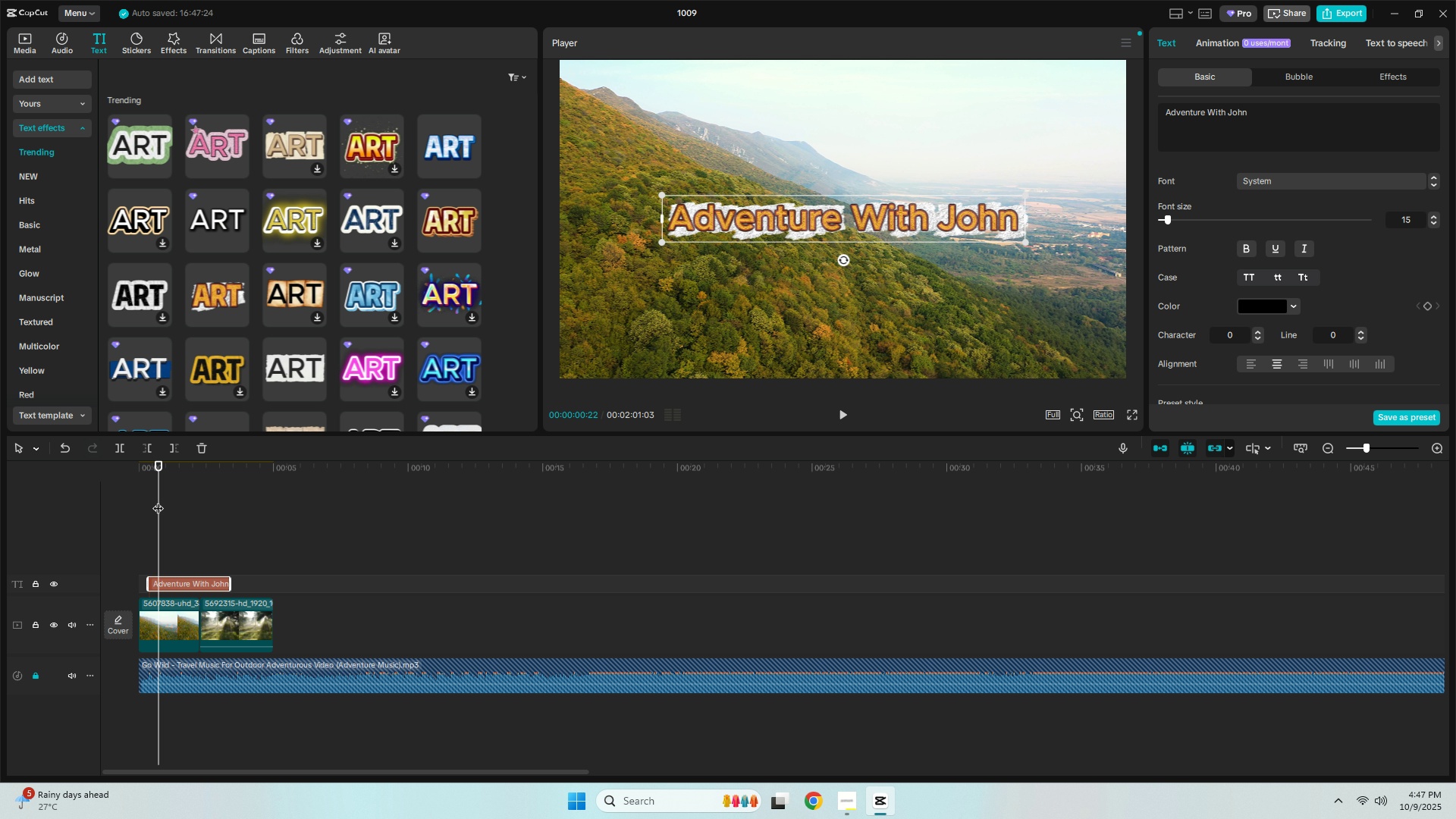 
left_click_drag(start_coordinate=[854, 218], to_coordinate=[854, 241])
 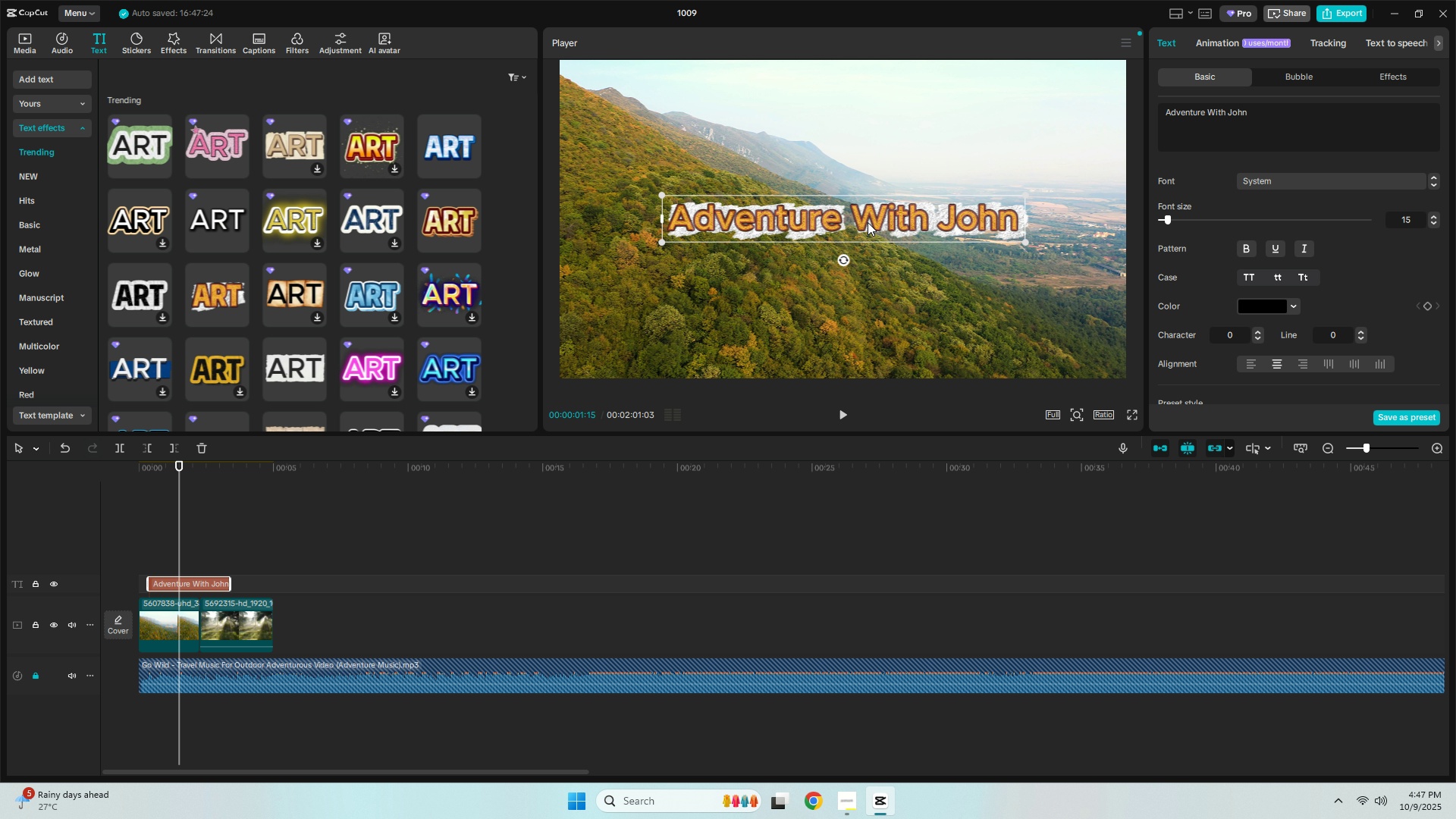 
left_click_drag(start_coordinate=[868, 222], to_coordinate=[865, 300])
 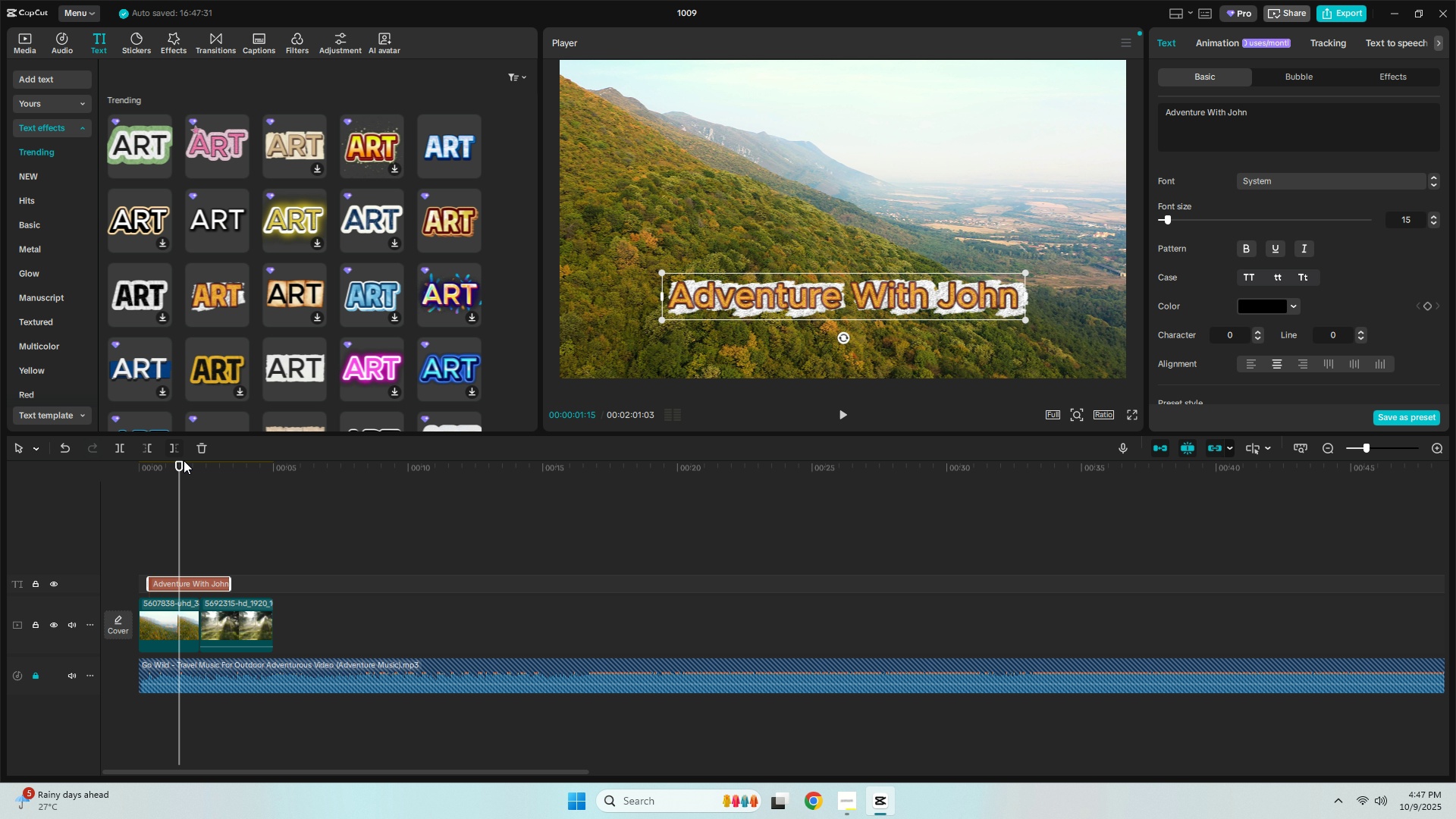 
left_click_drag(start_coordinate=[177, 466], to_coordinate=[140, 472])
 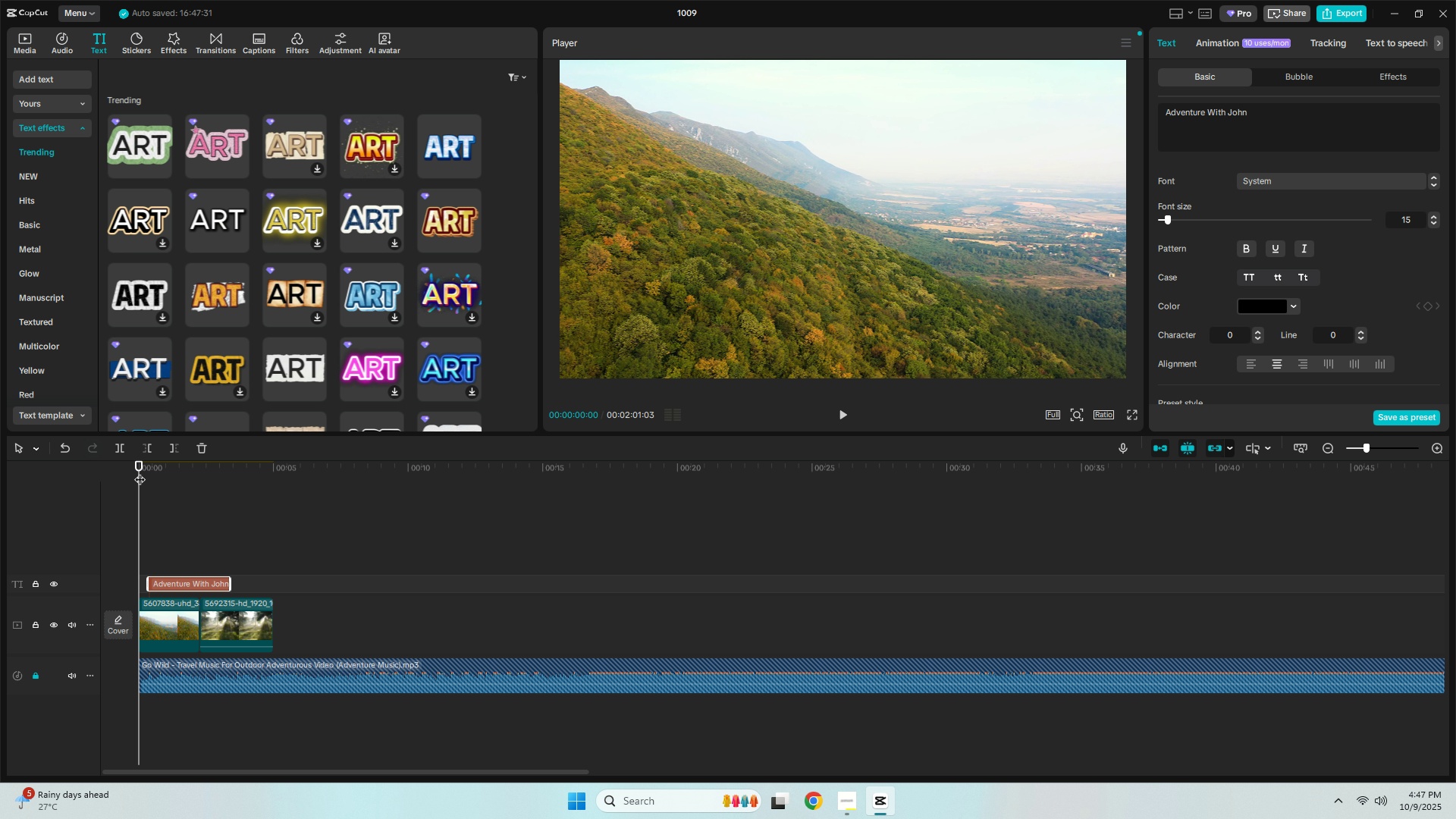 
key(Space)
 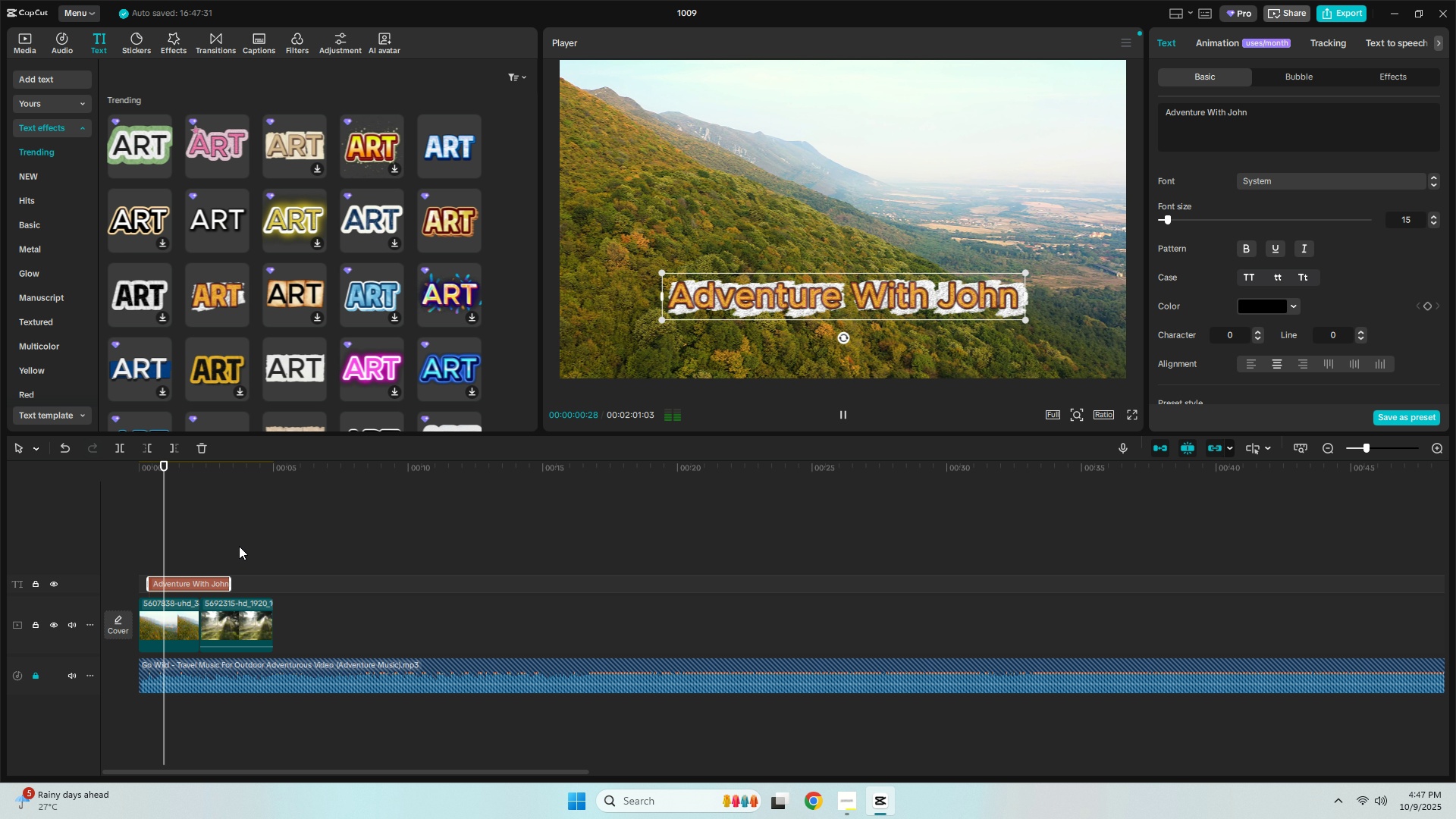 
key(Space)
 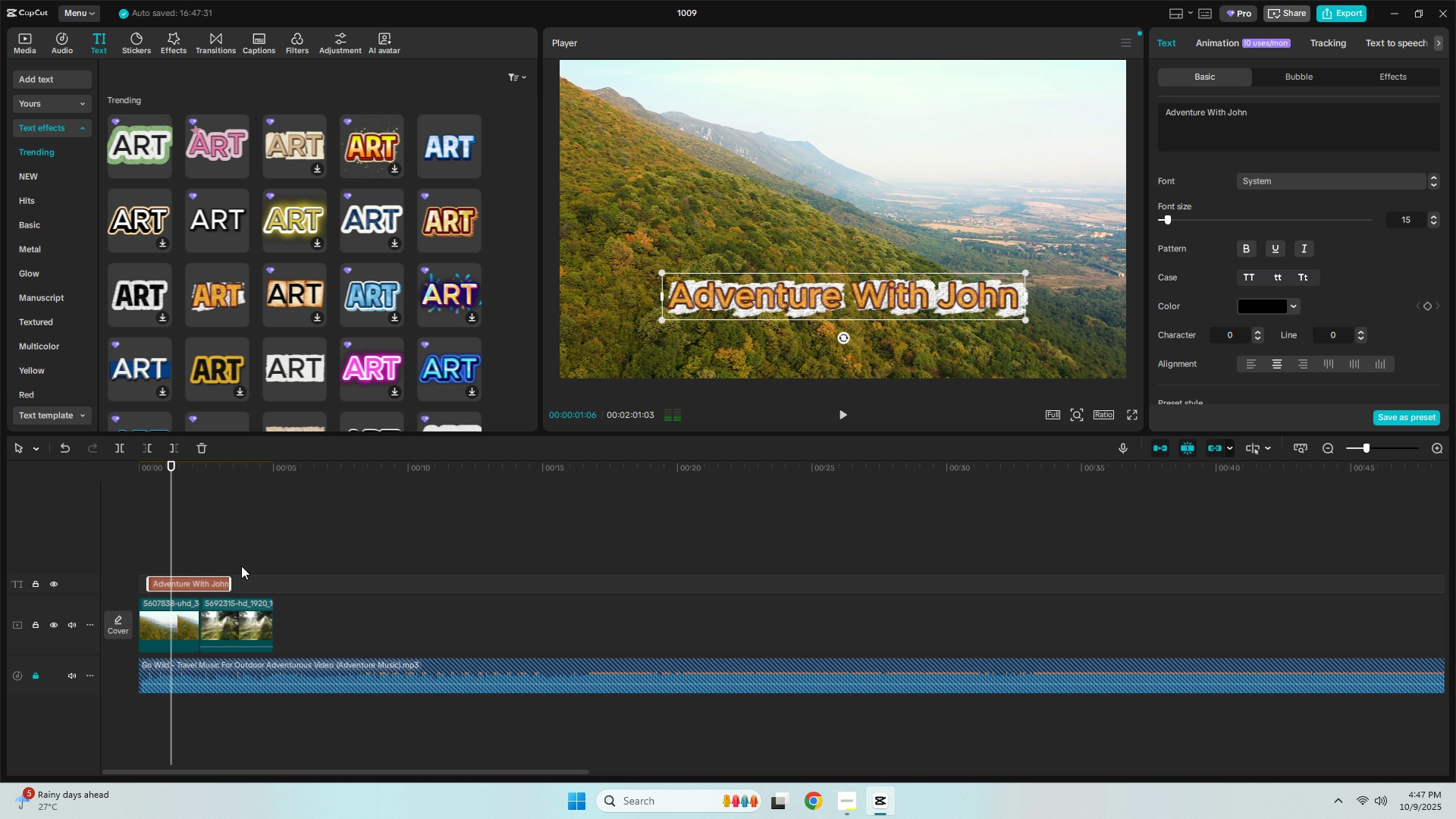 
key(Space)
 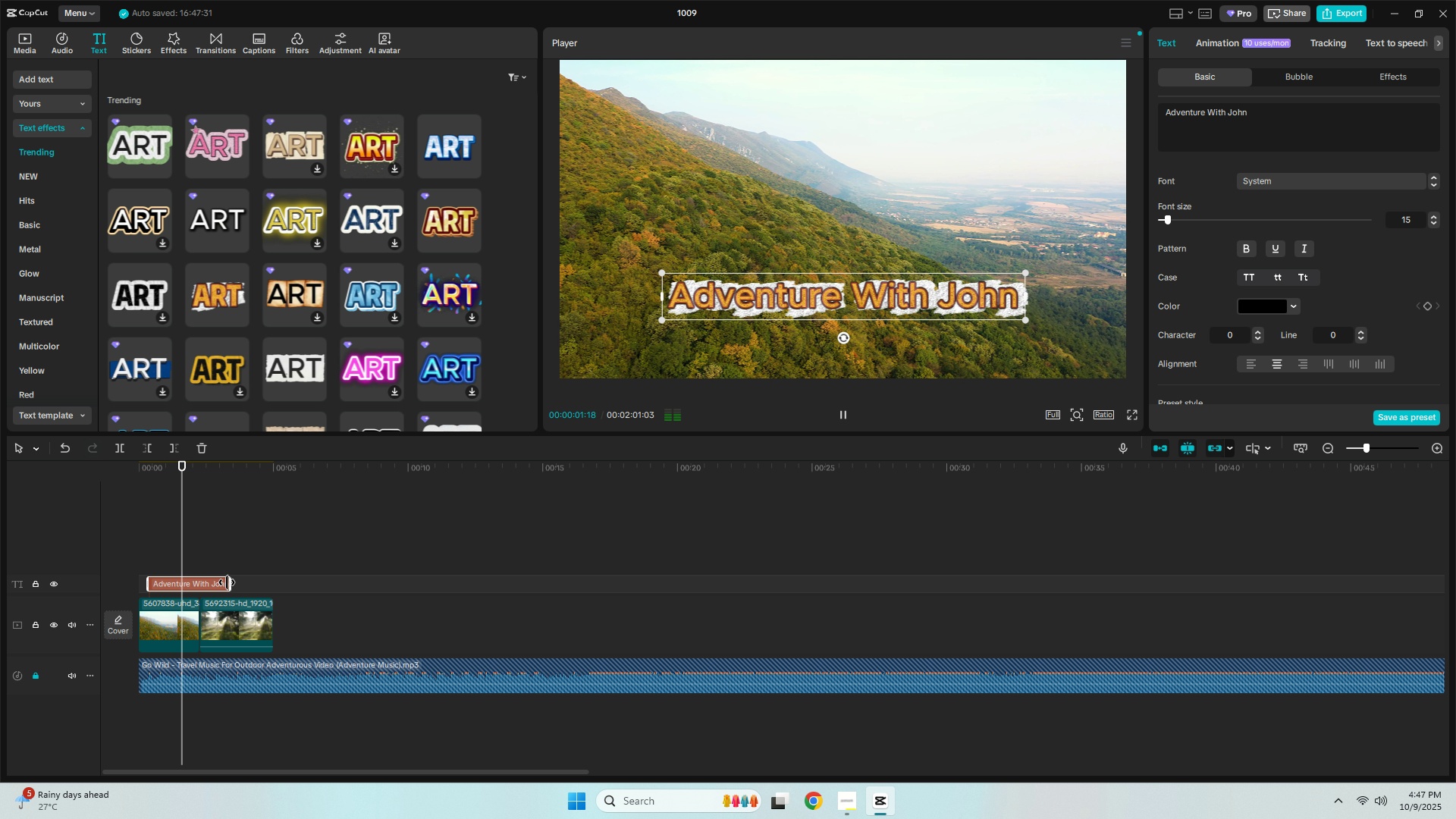 
key(Space)
 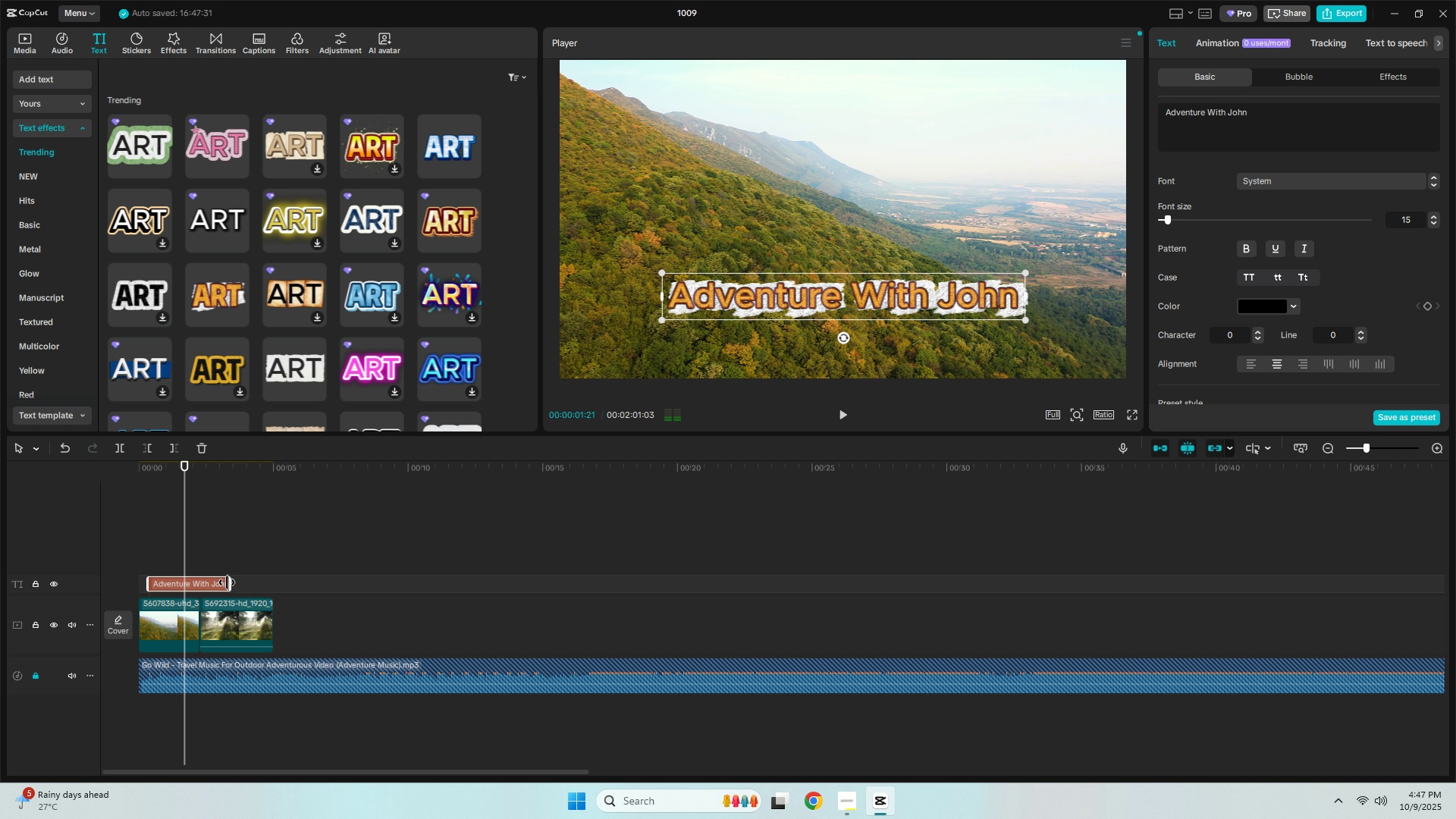 
left_click_drag(start_coordinate=[227, 582], to_coordinate=[210, 585])
 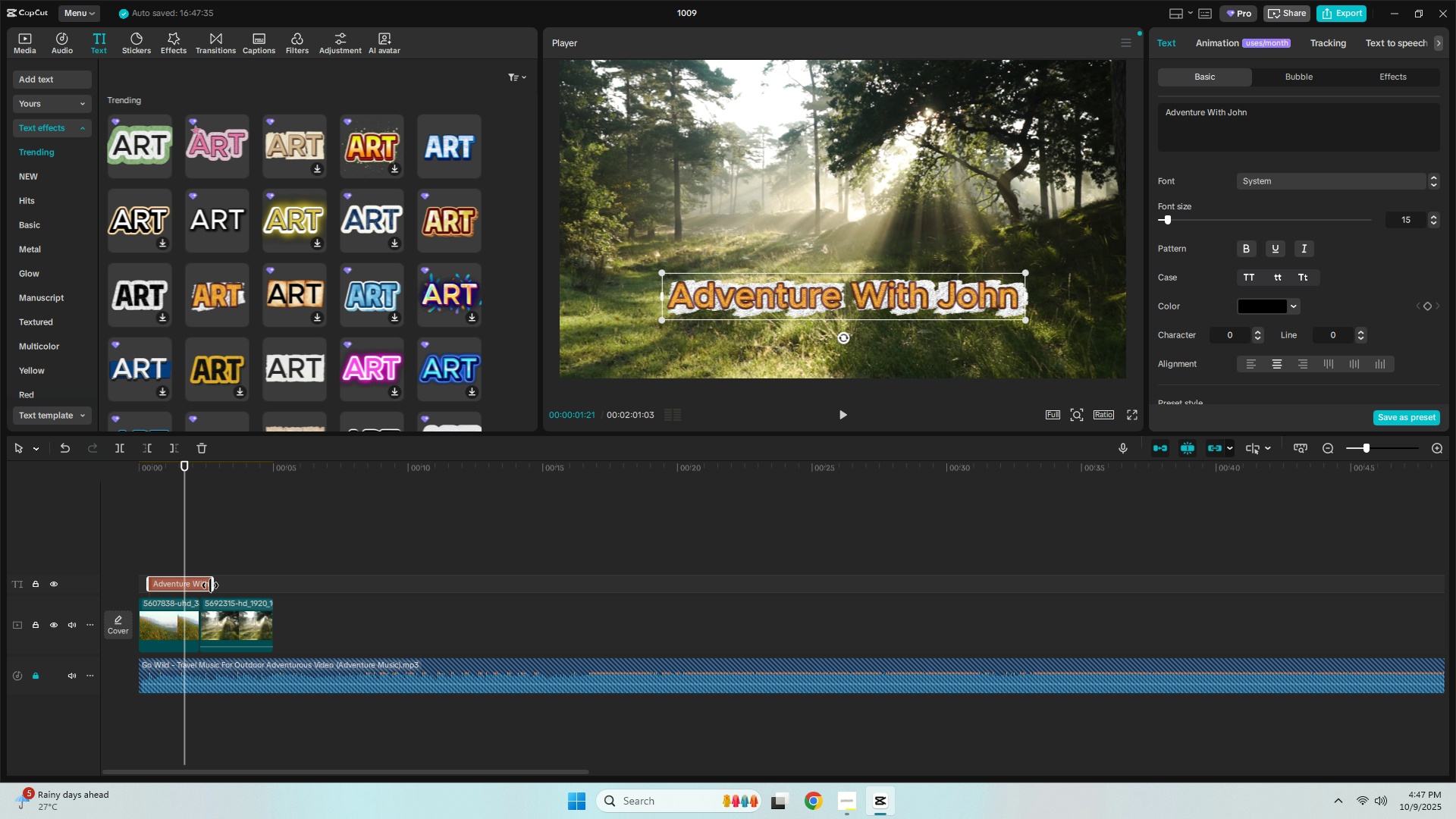 
key(Space)
 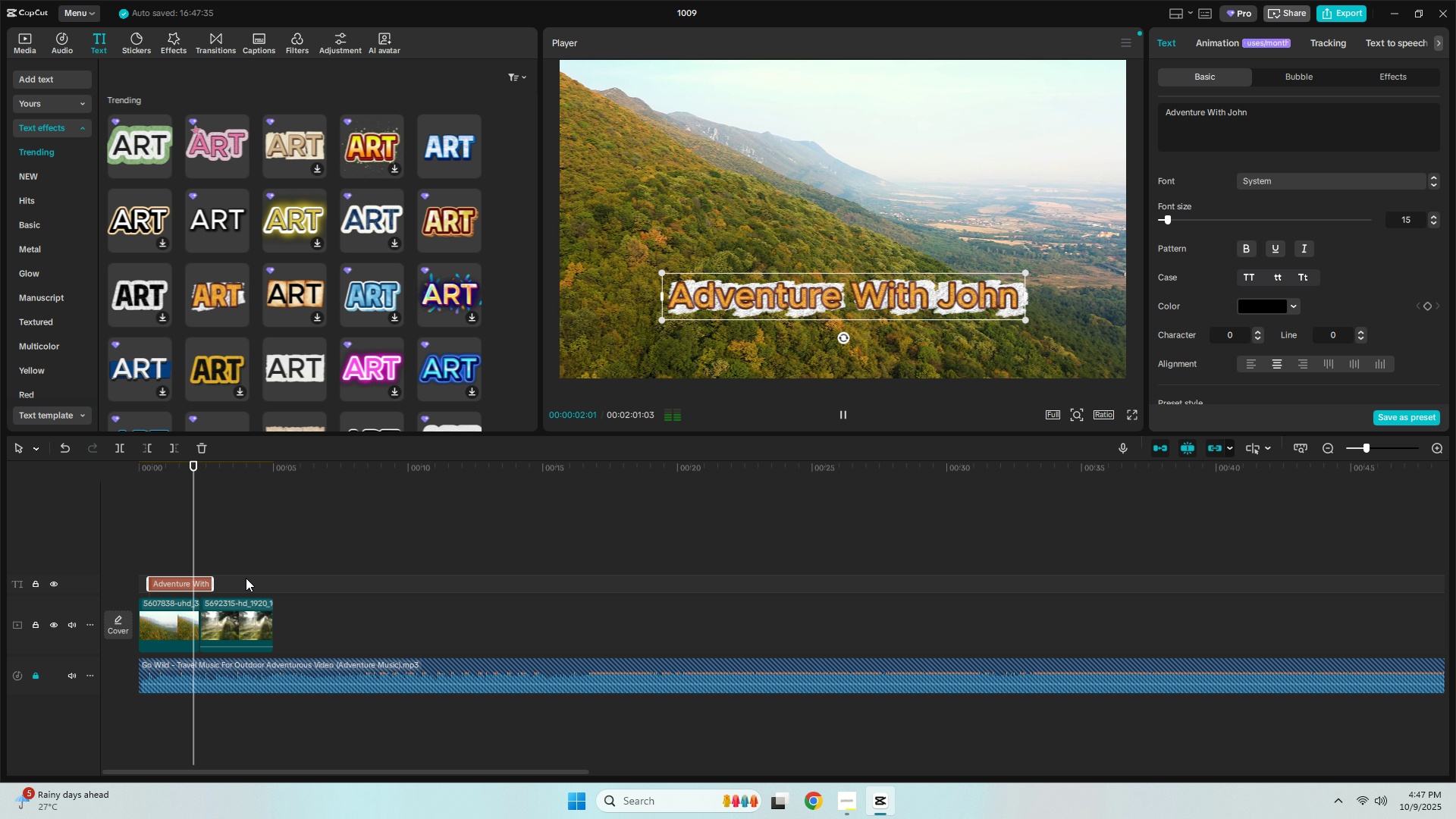 
key(Space)
 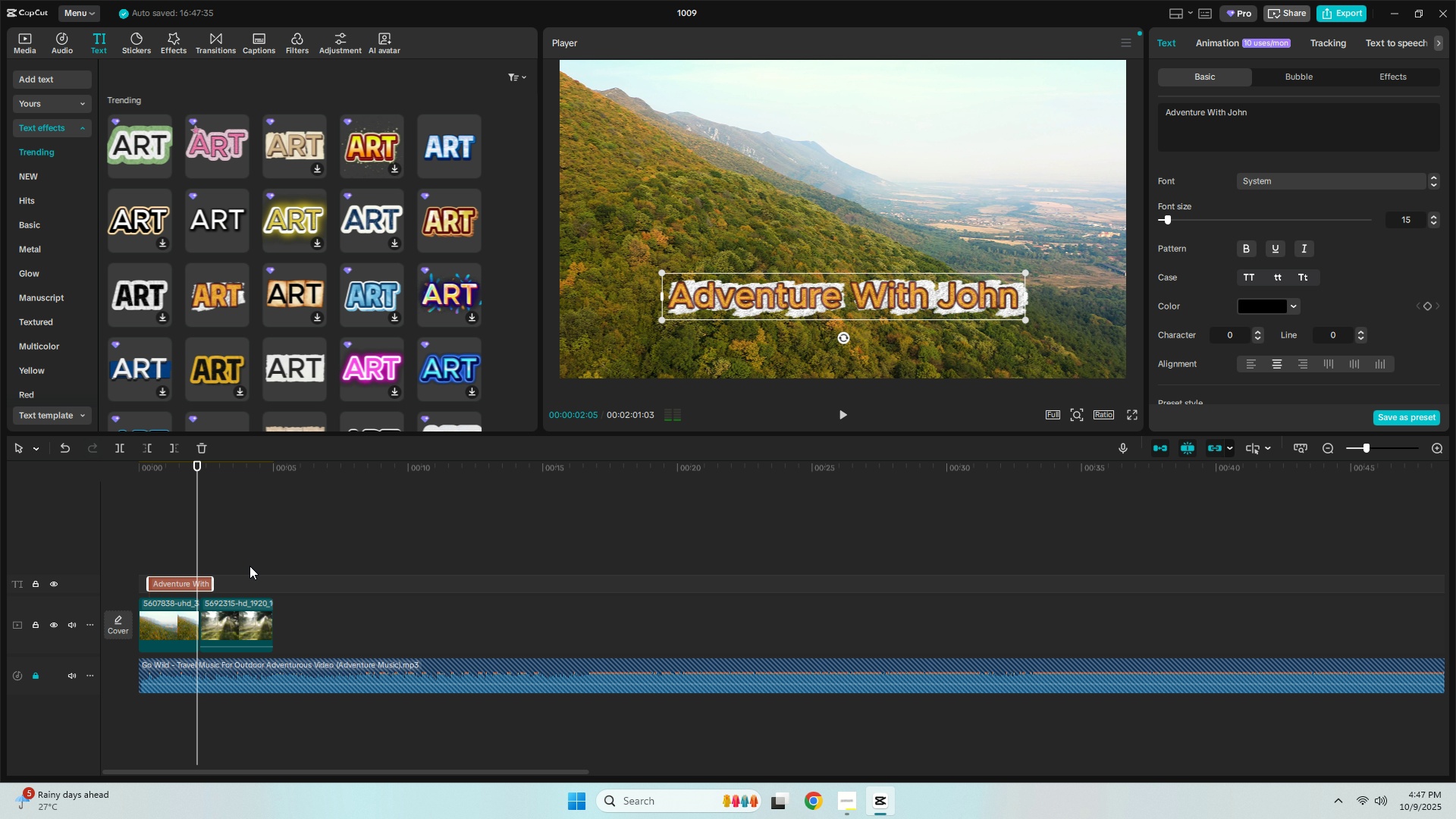 
key(Alt+Tab)